 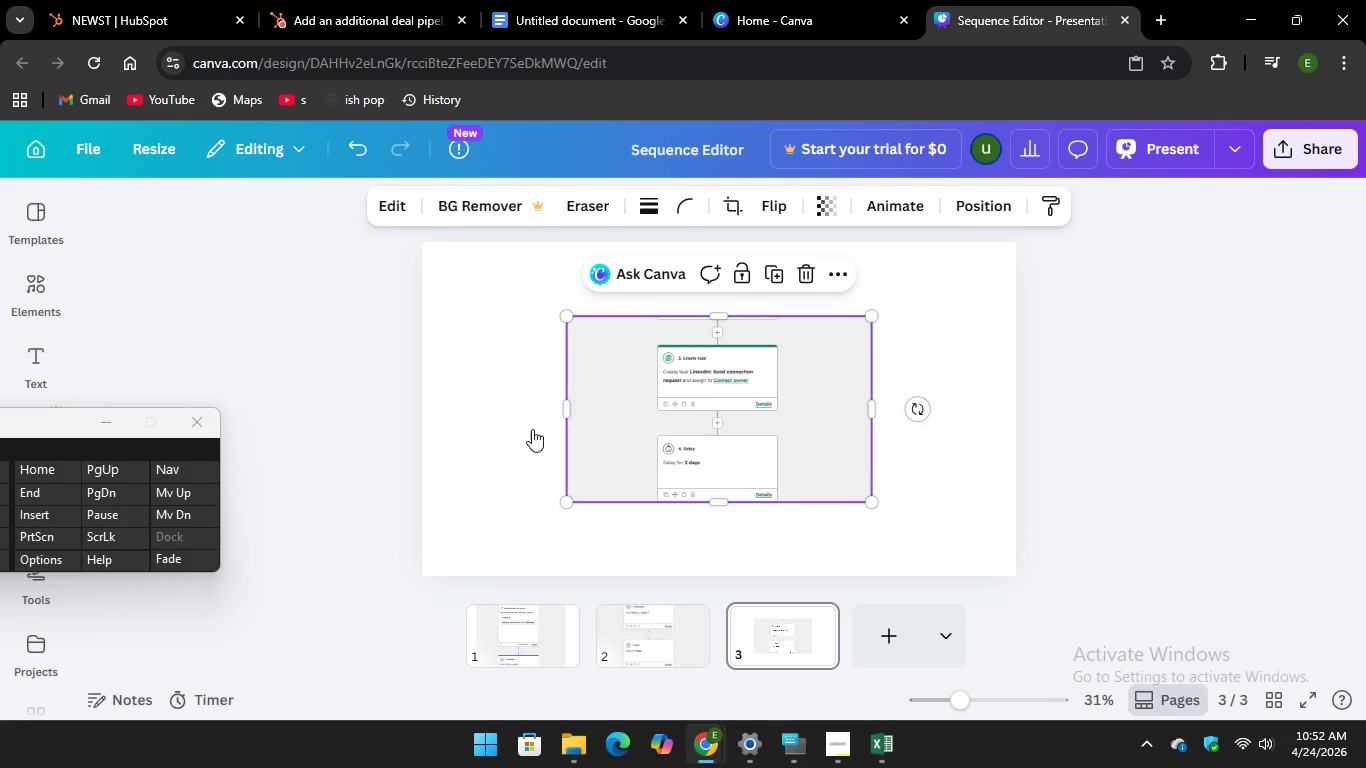 
scroll: coordinate [941, 476], scroll_direction: down, amount: 5.0
 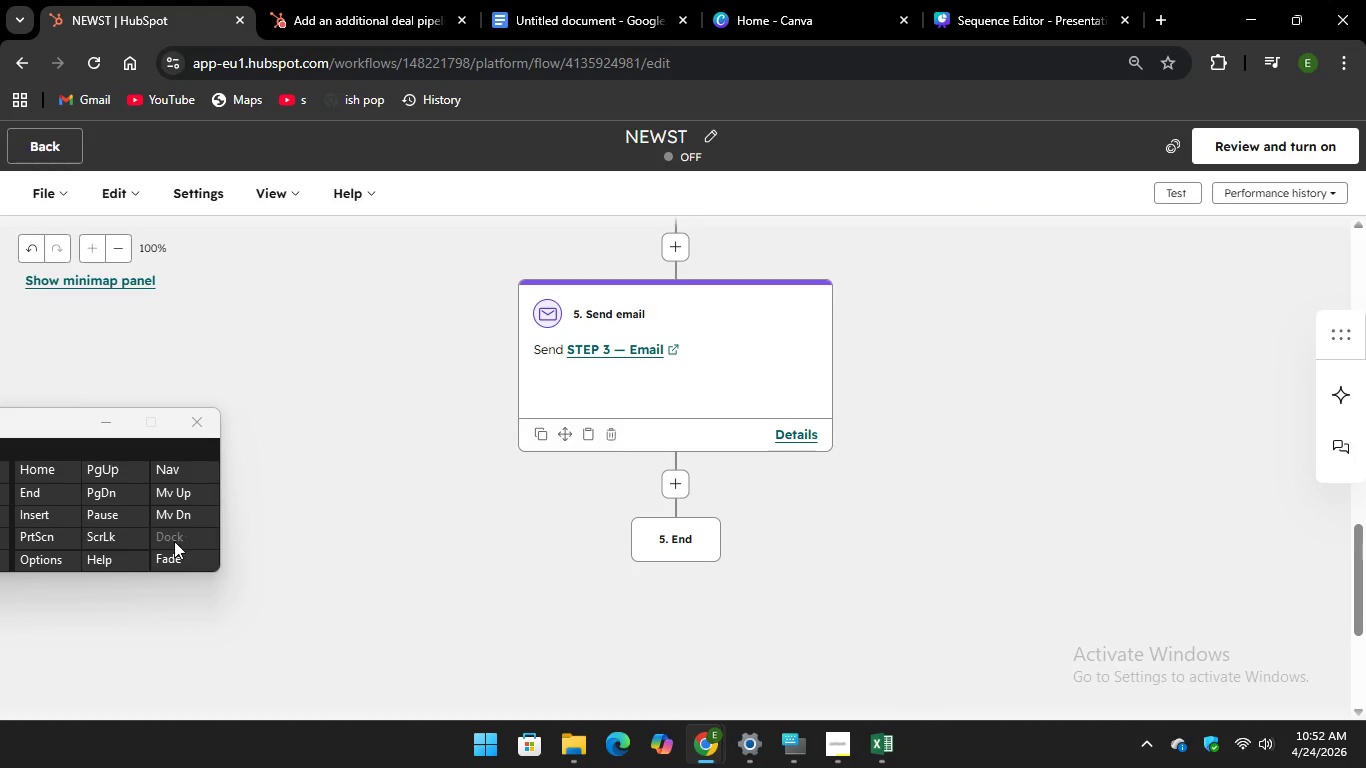 
key(PrintScreen)
 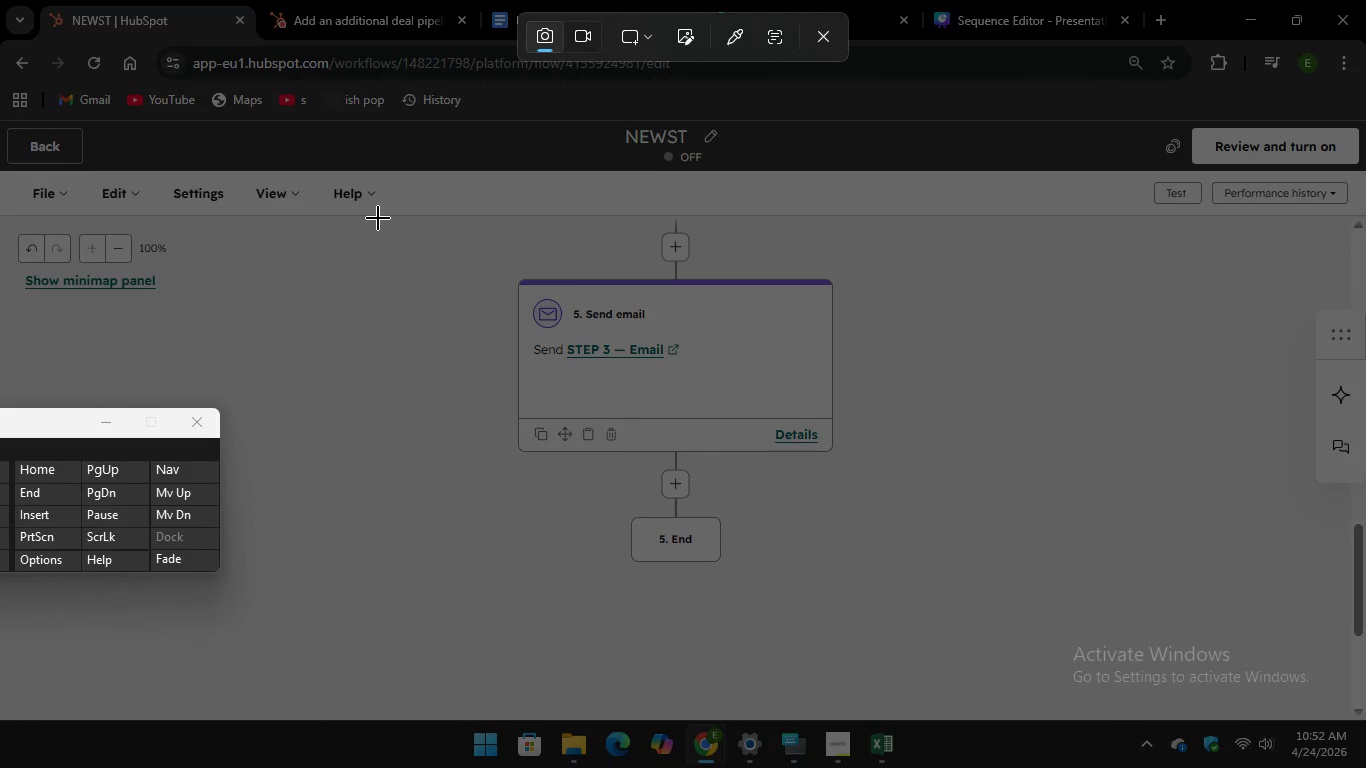 
left_click_drag(start_coordinate=[378, 218], to_coordinate=[1010, 613])
 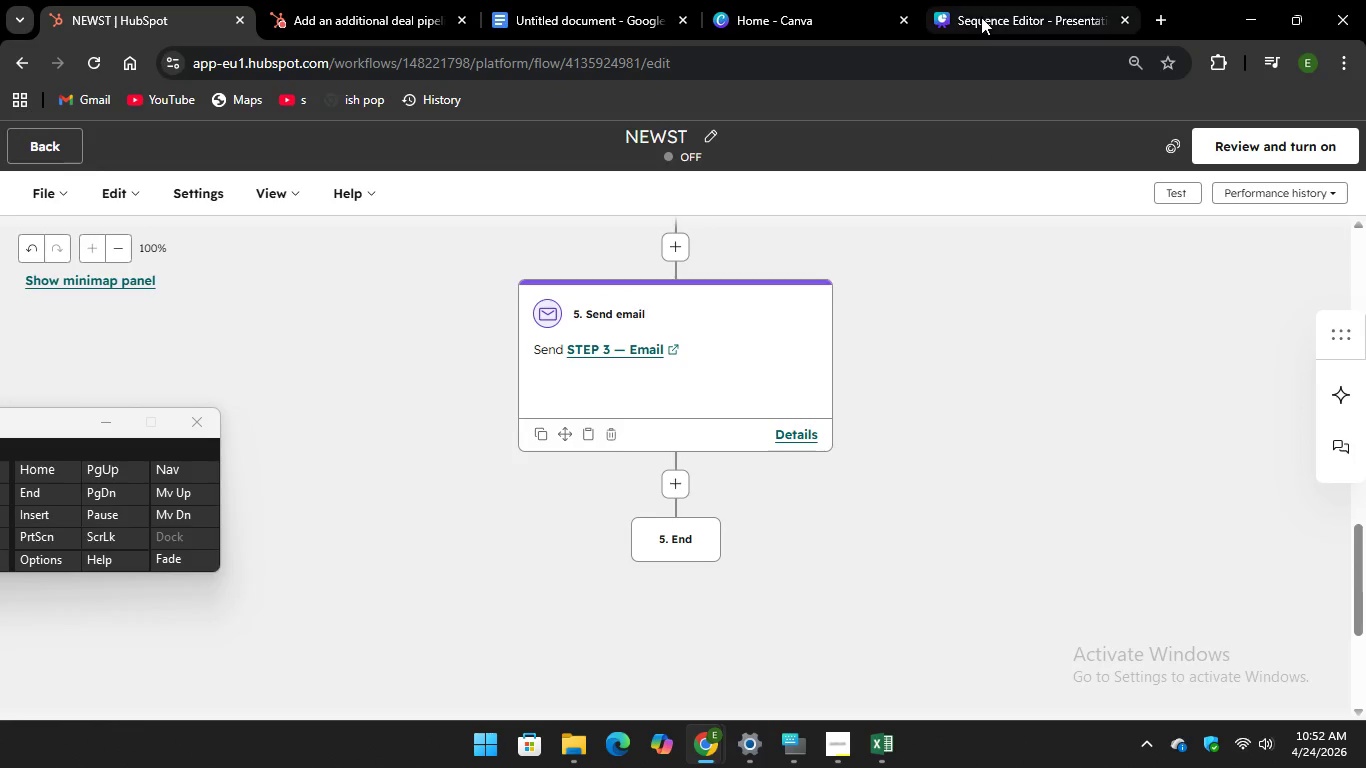 
left_click([981, 17])
 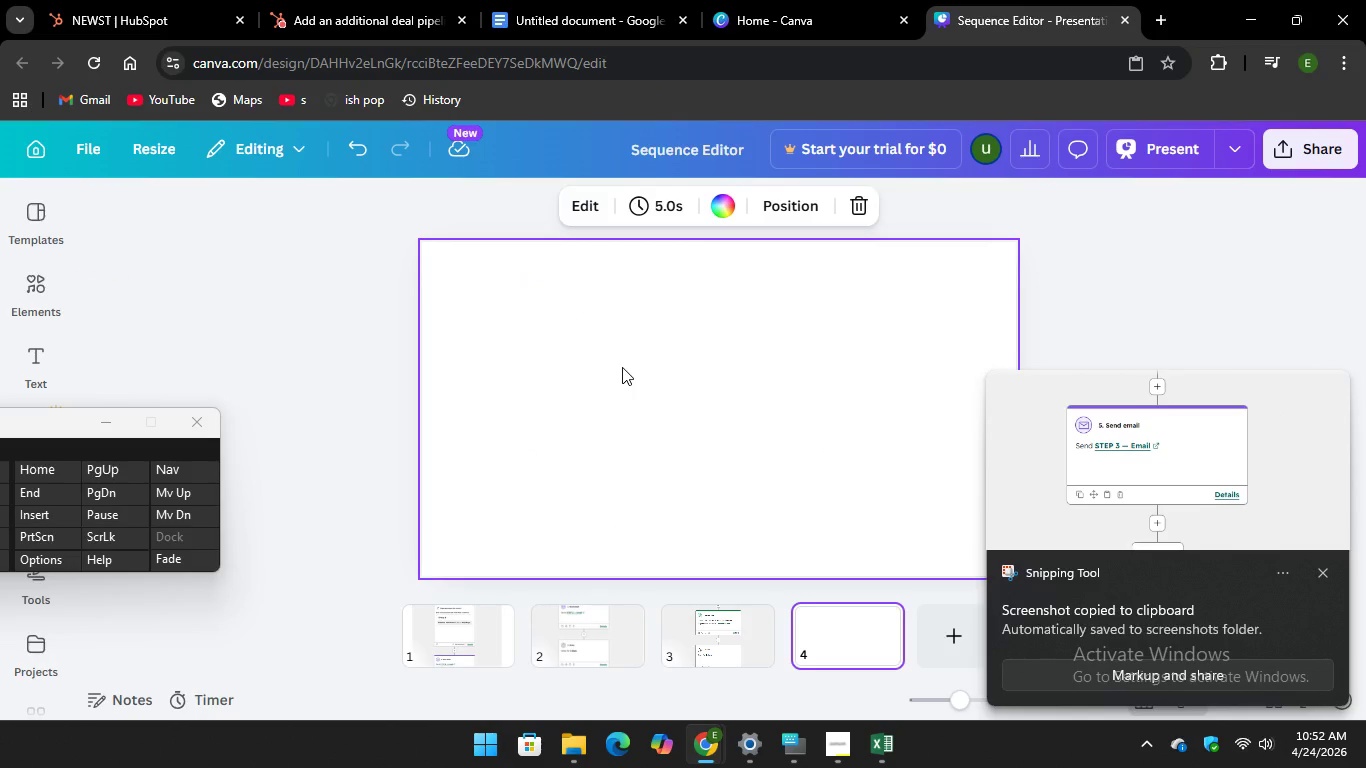 
right_click([622, 367])
 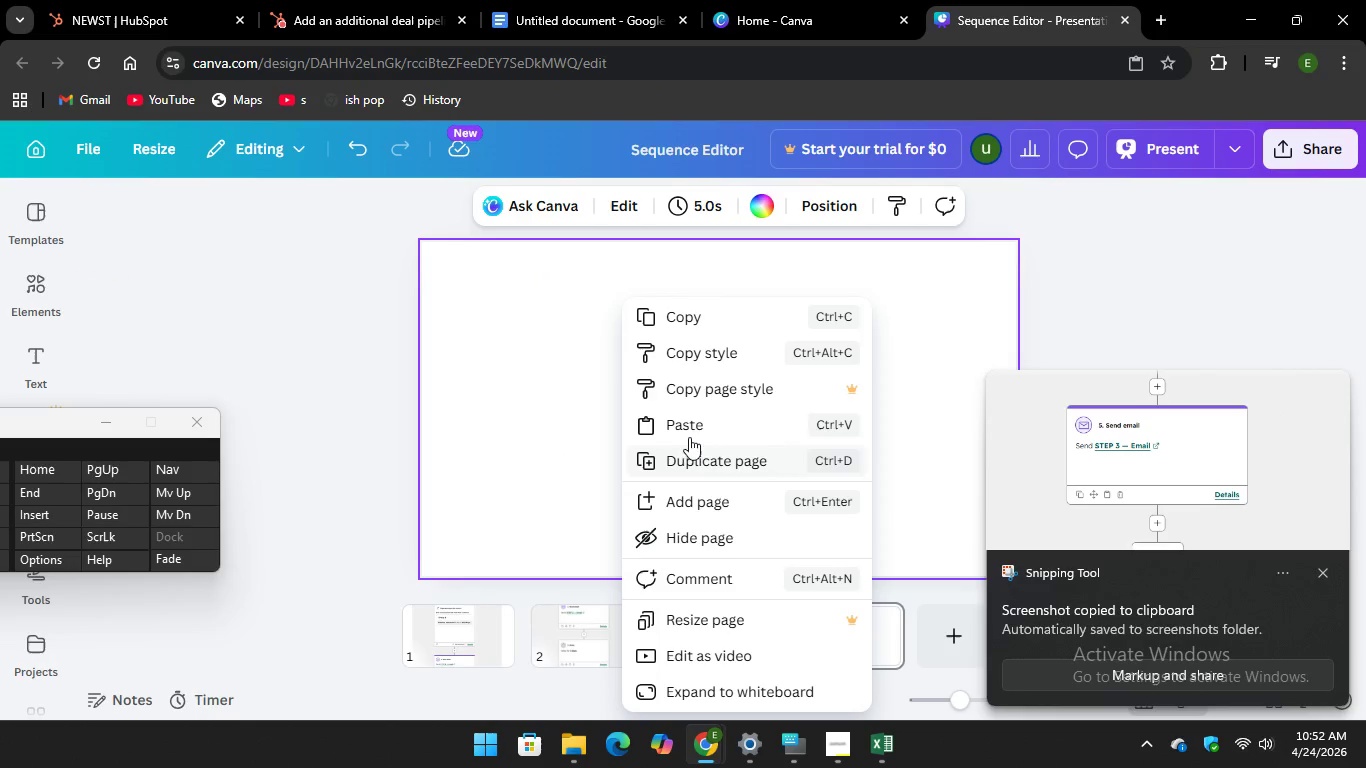 
left_click([693, 428])
 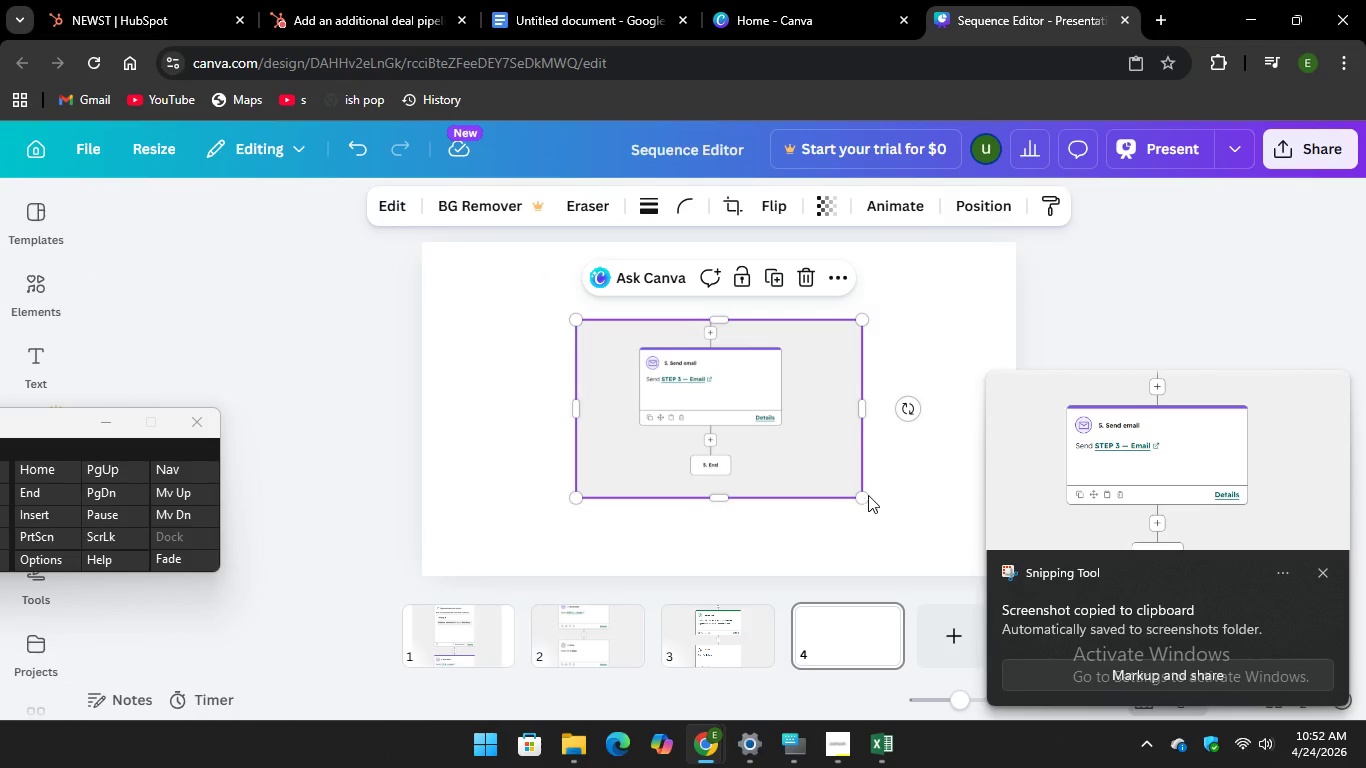 
left_click_drag(start_coordinate=[864, 493], to_coordinate=[1034, 538])
 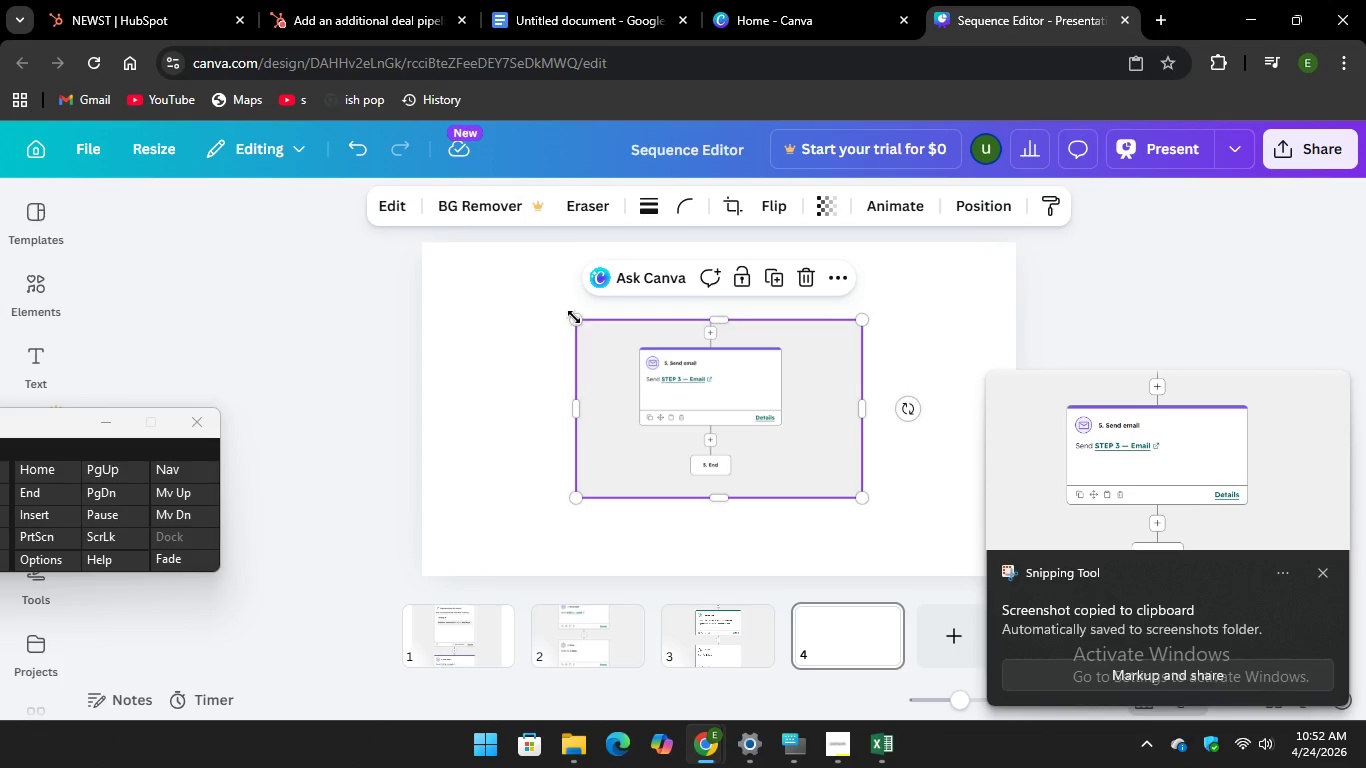 
left_click_drag(start_coordinate=[574, 319], to_coordinate=[355, 306])
 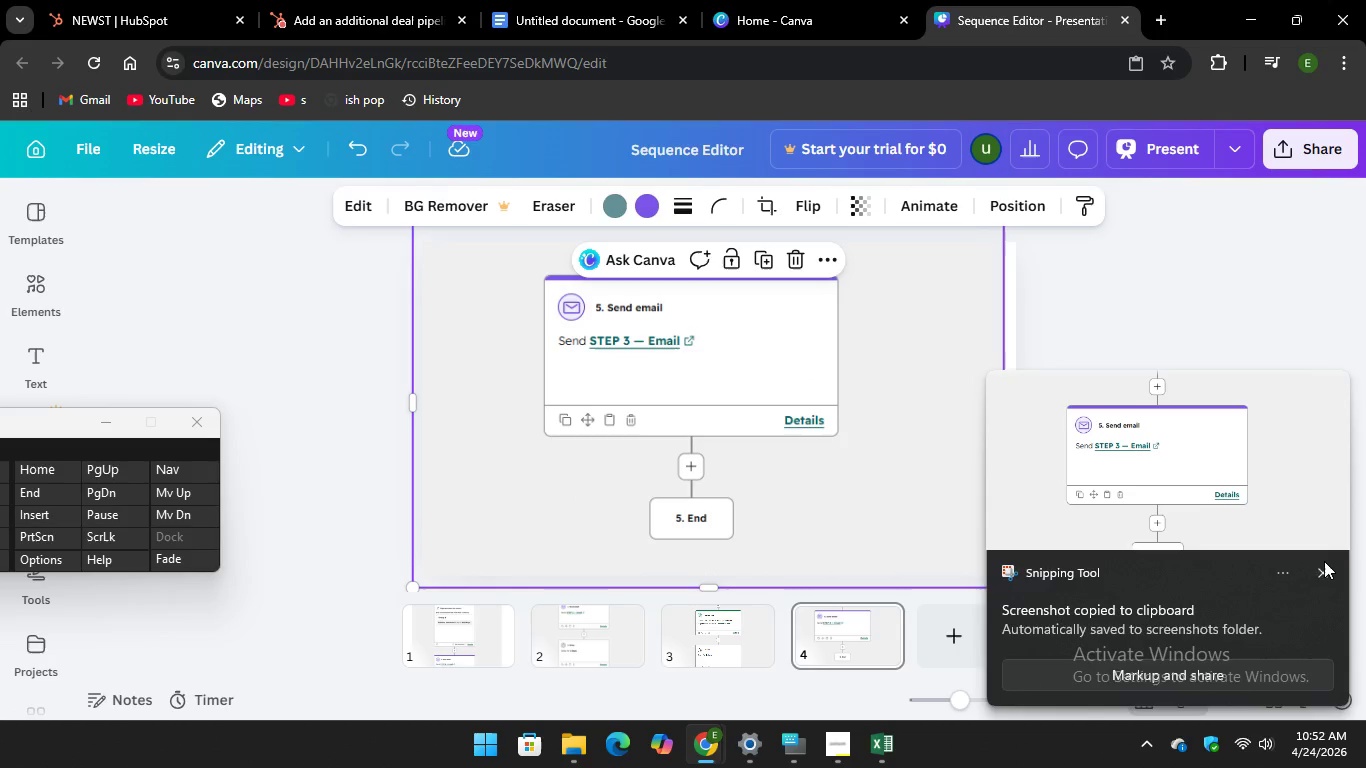 
left_click([1324, 571])
 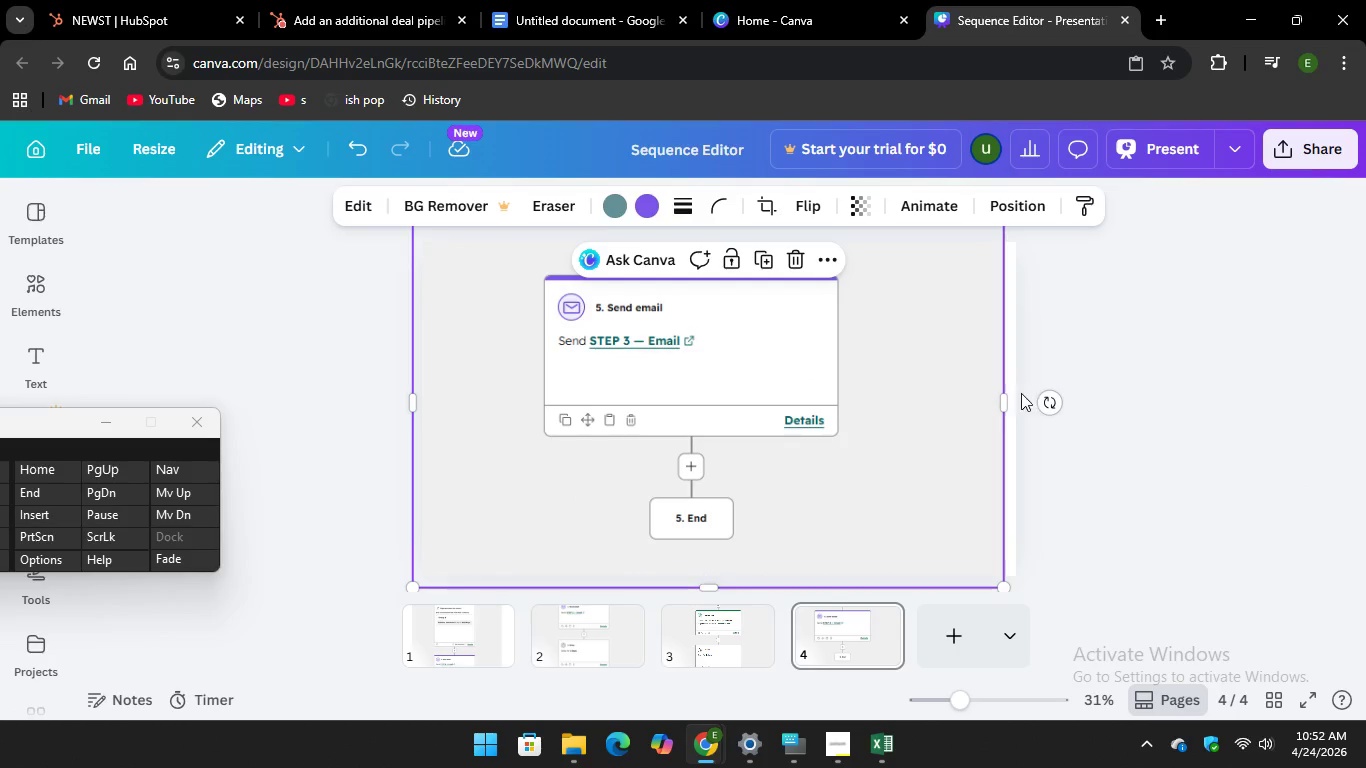 
left_click_drag(start_coordinate=[1003, 404], to_coordinate=[1033, 409])
 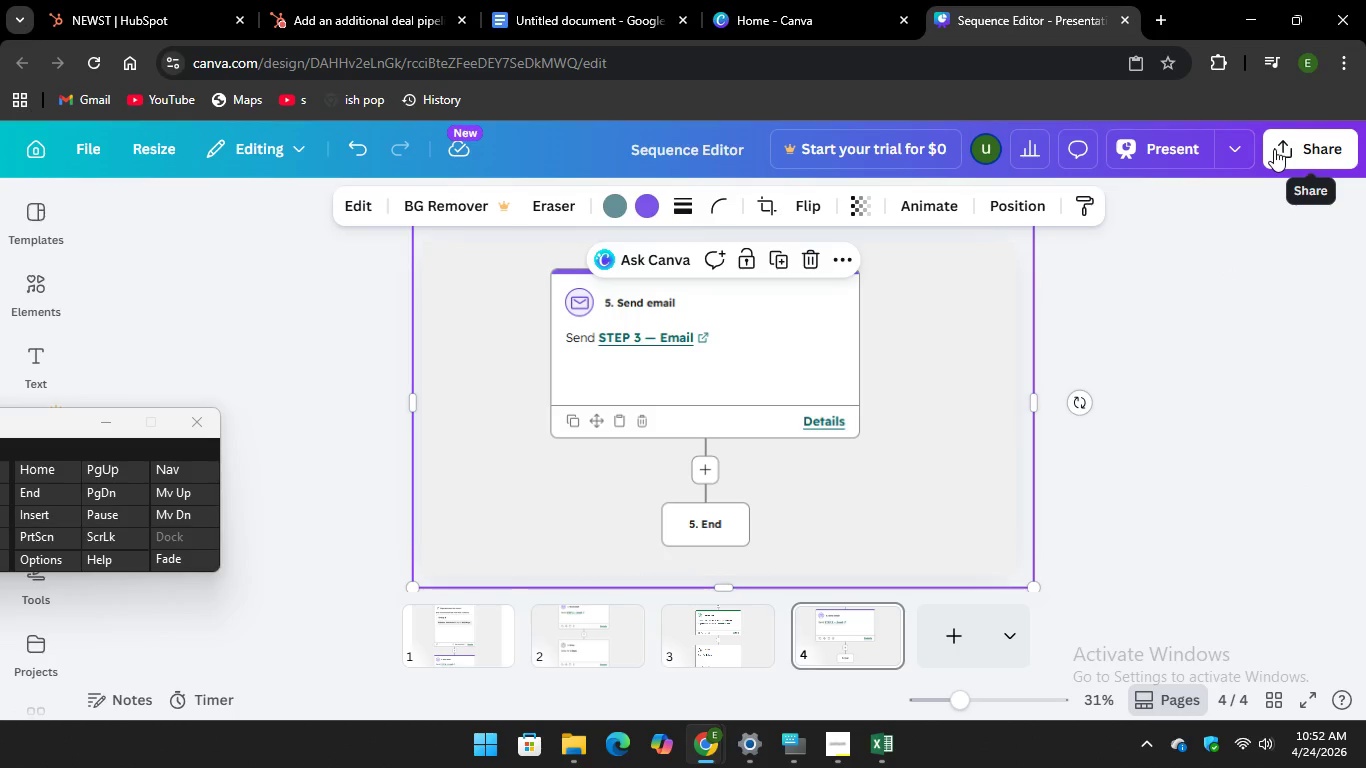 
left_click([1274, 149])
 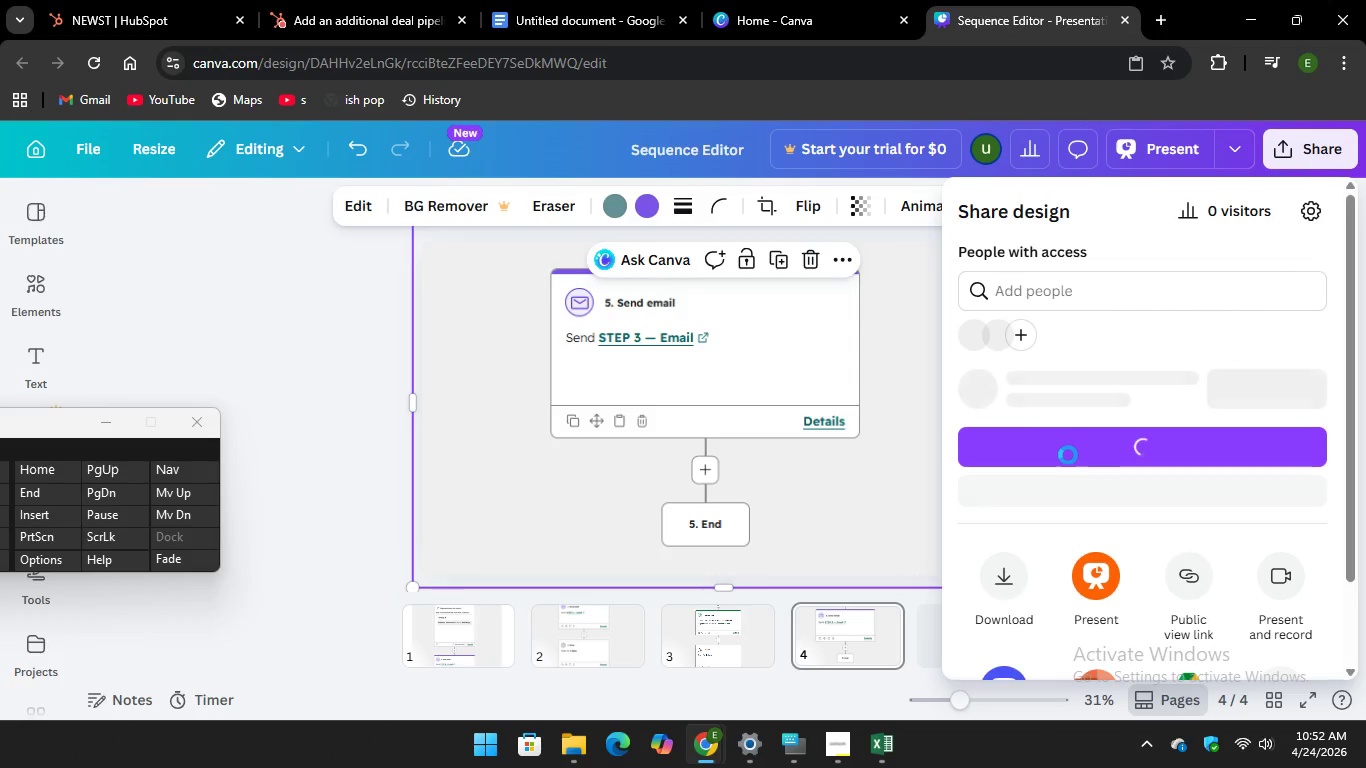 
scroll: coordinate [1068, 455], scroll_direction: down, amount: 2.0
 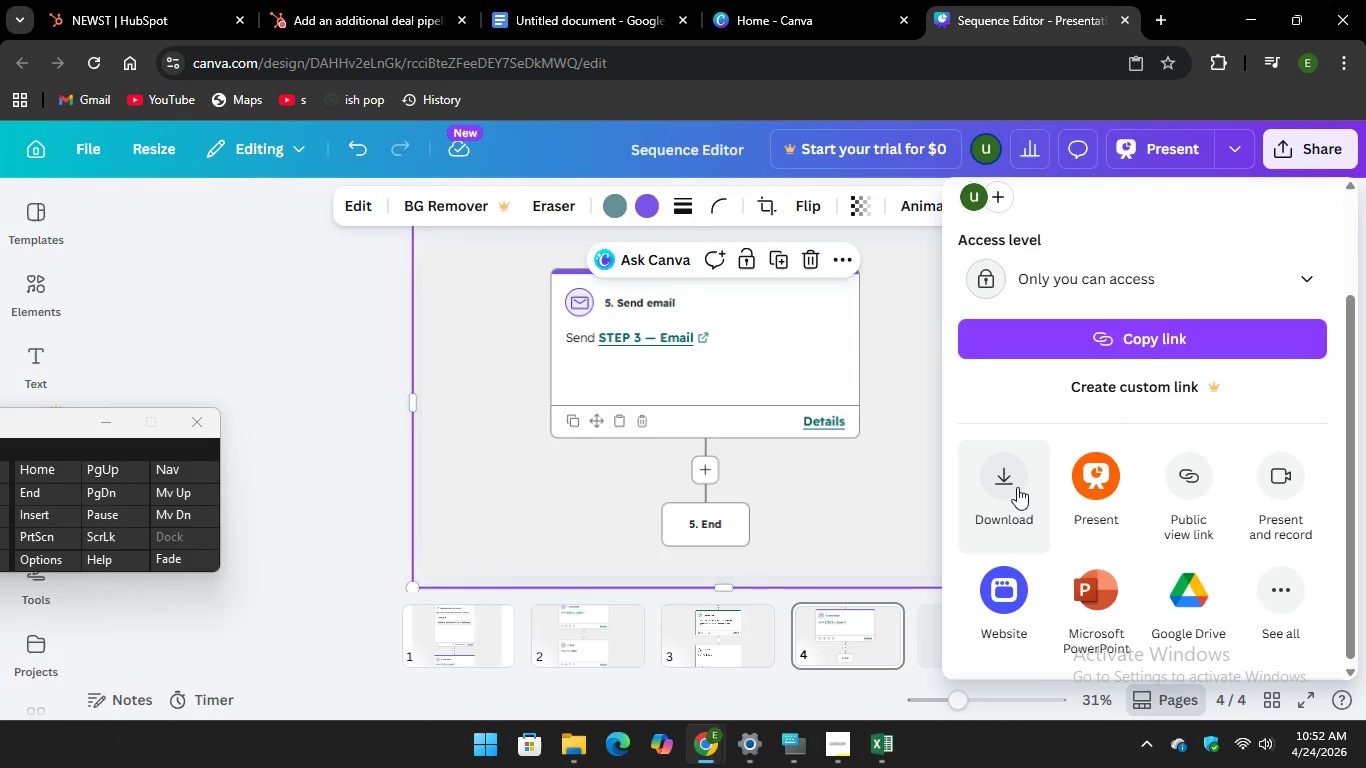 
left_click([1017, 487])
 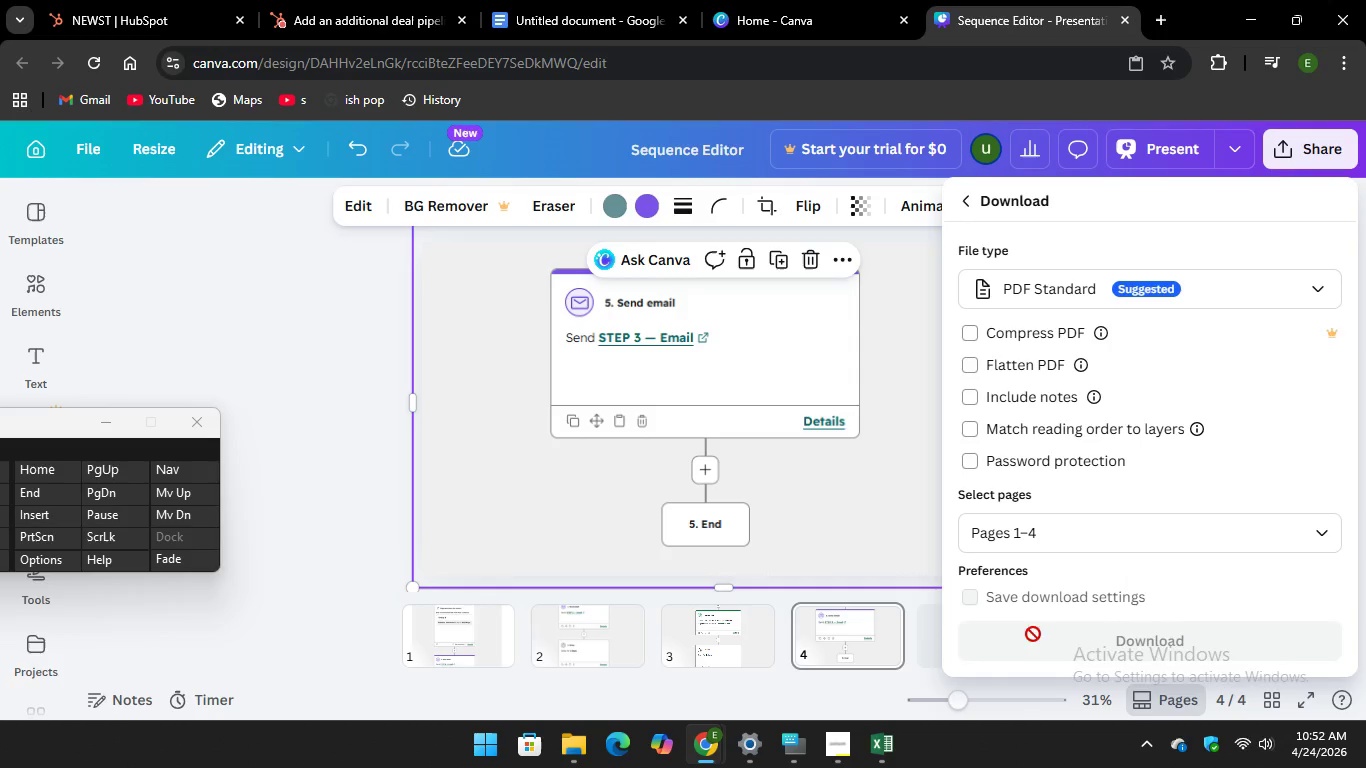 
left_click([1032, 636])
 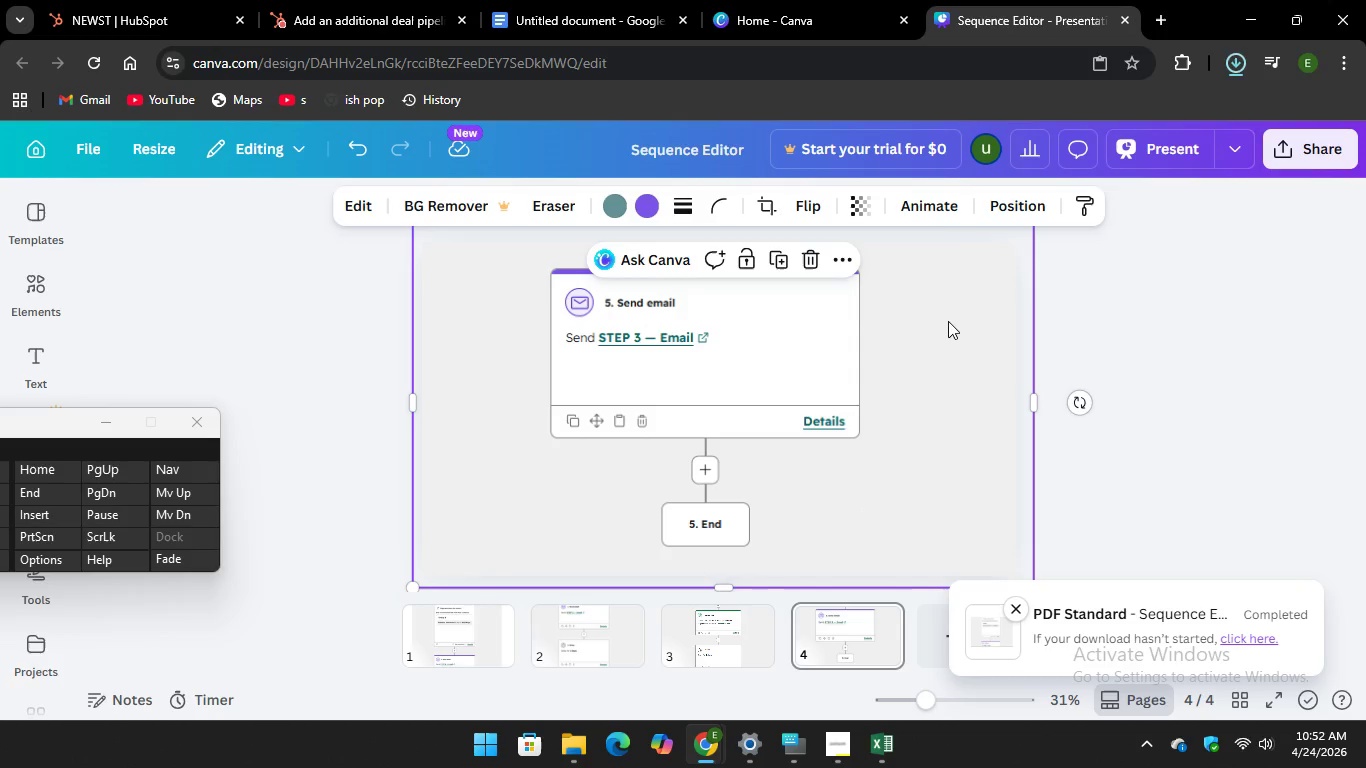 
wait(7.8)
 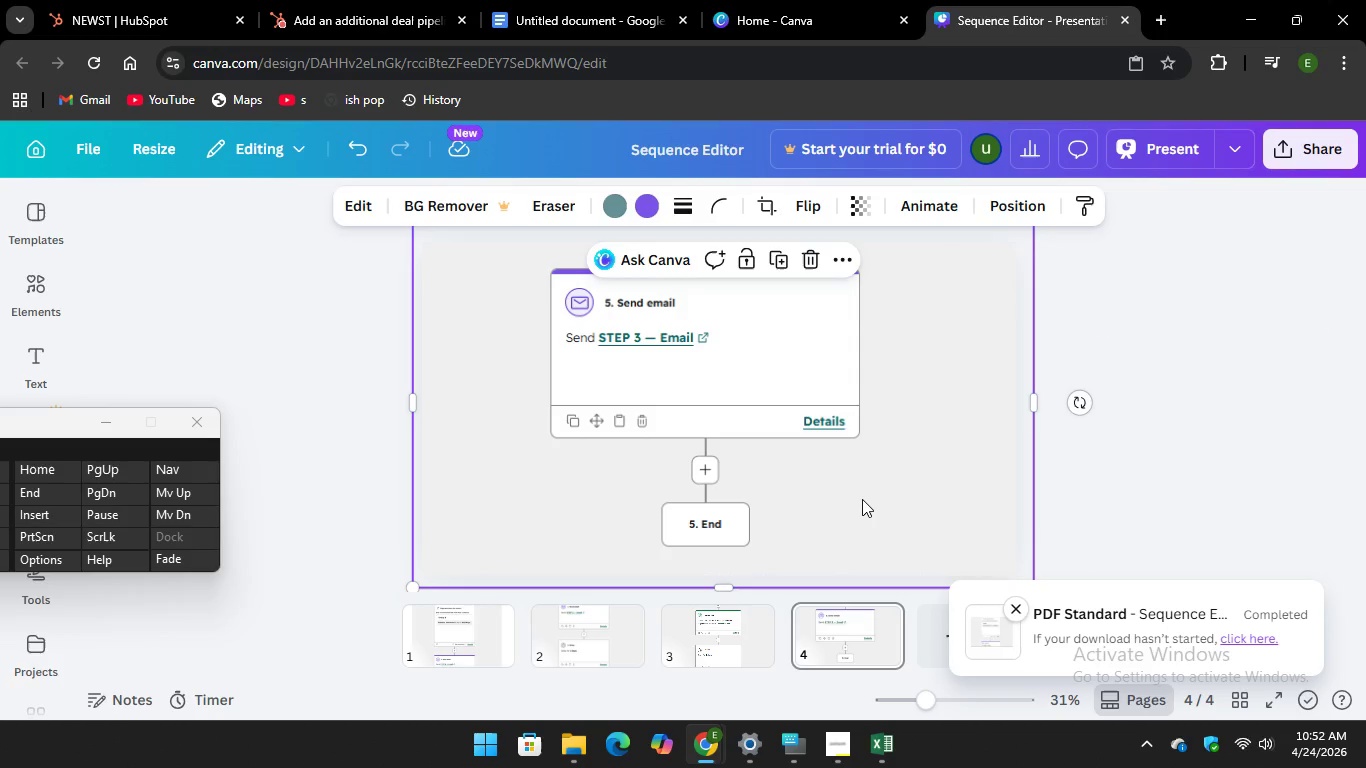 
left_click([98, 22])
 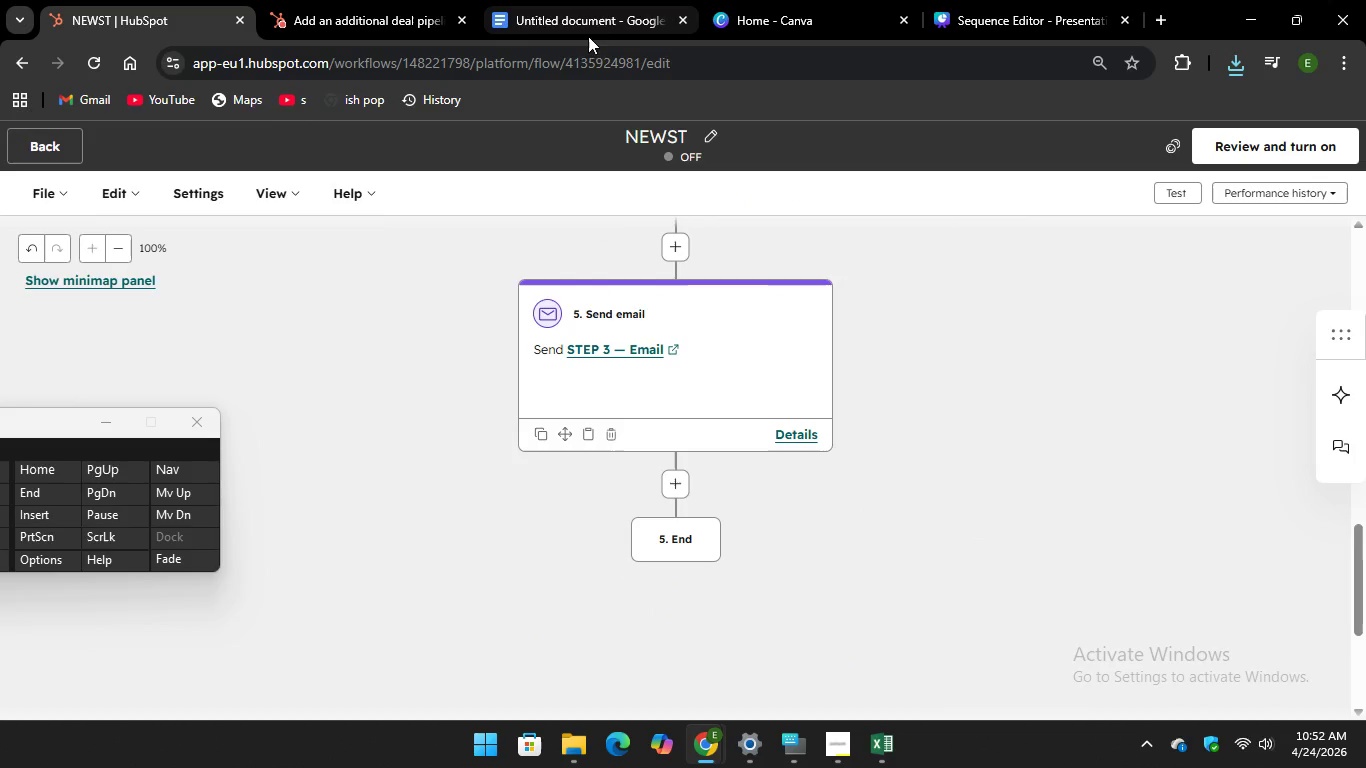 
left_click([571, 20])
 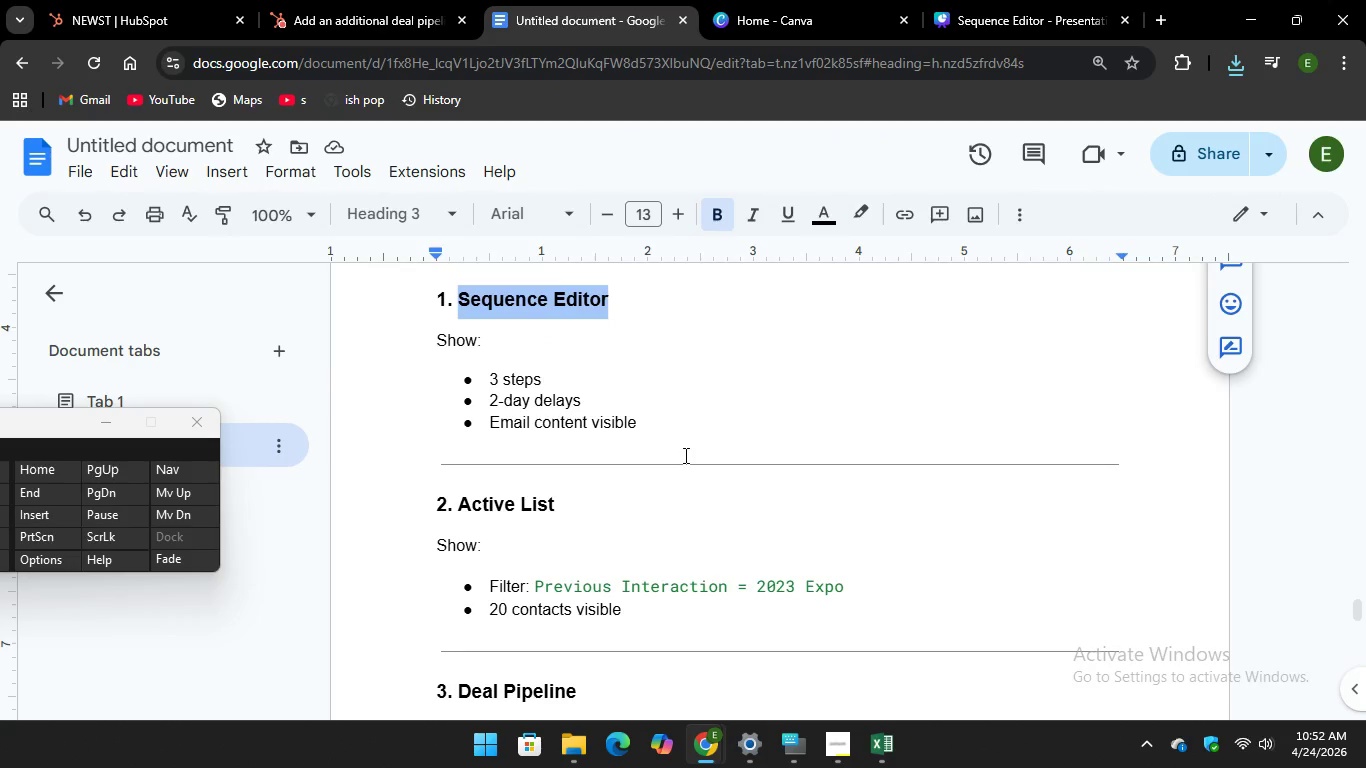 
scroll: coordinate [684, 455], scroll_direction: down, amount: 1.0
 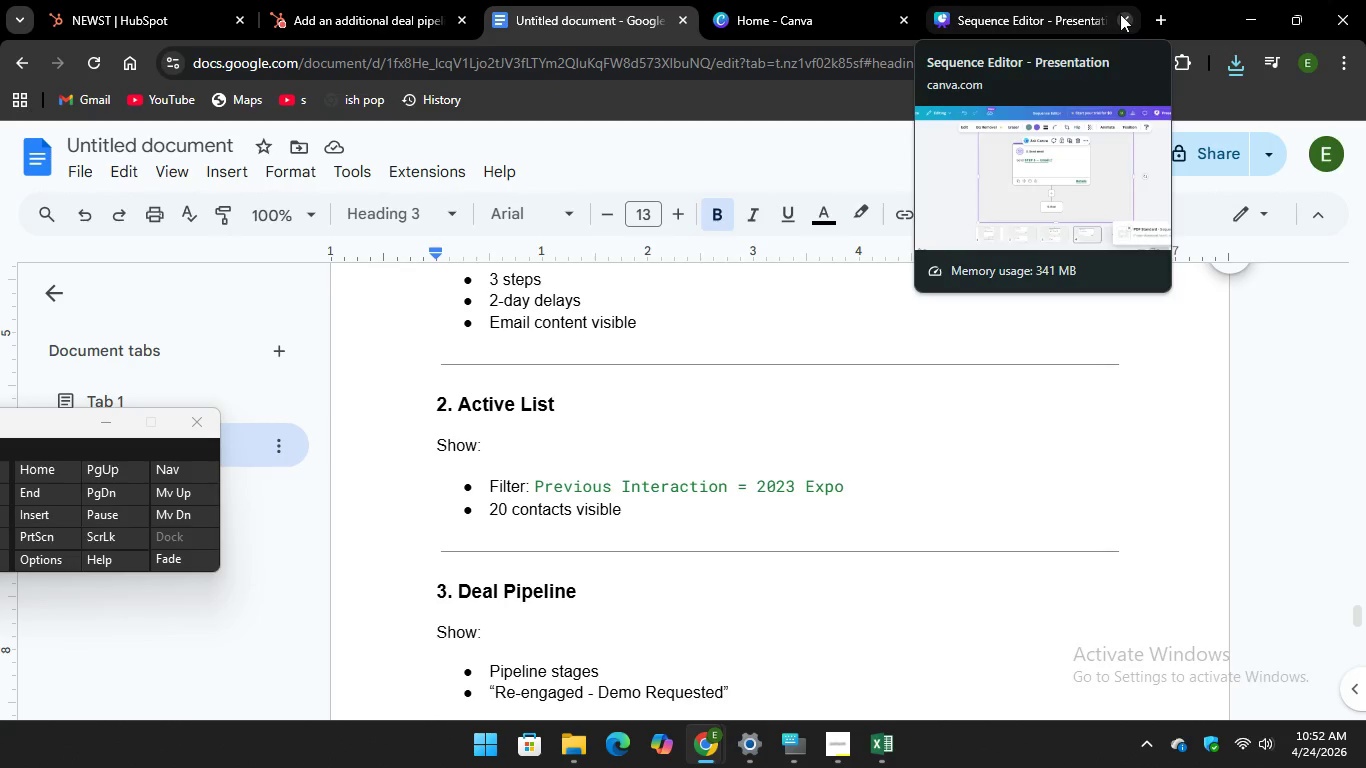 
left_click([1120, 14])
 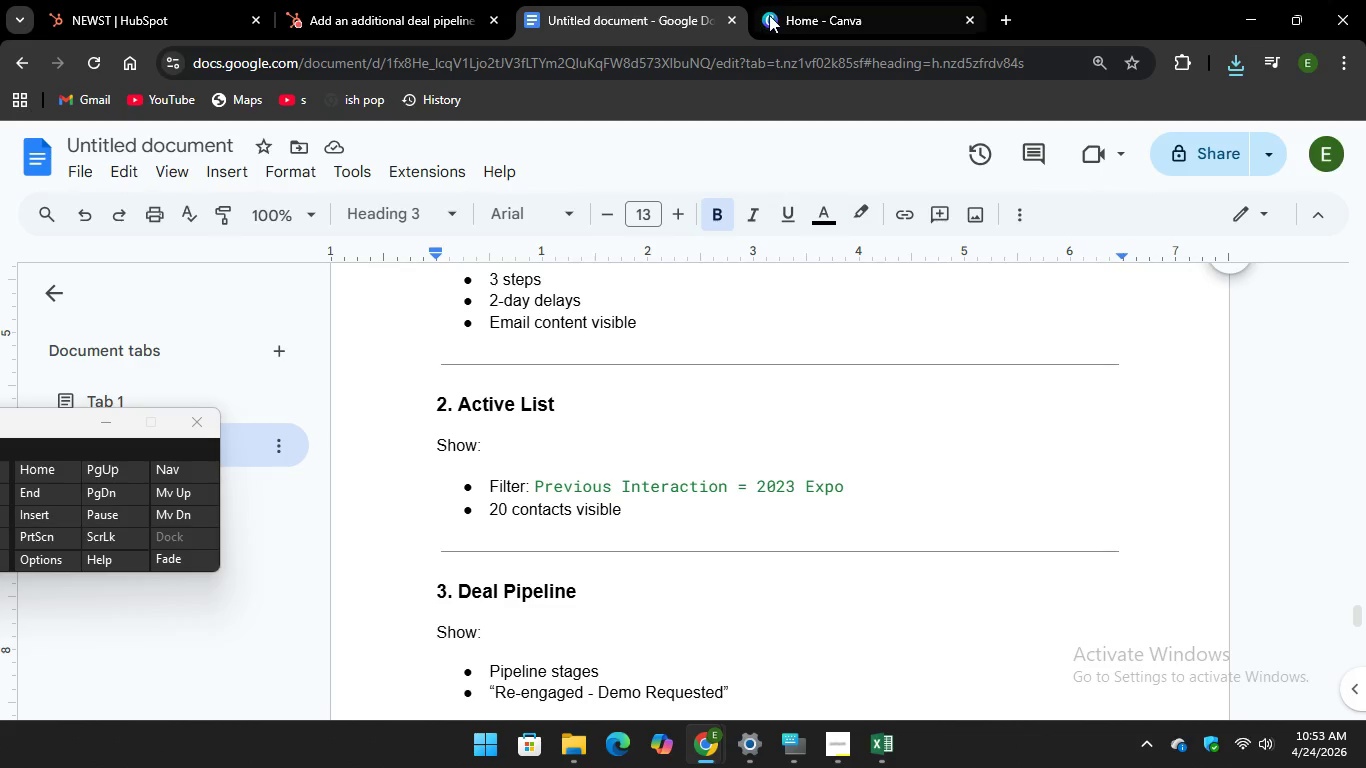 
left_click([774, 12])
 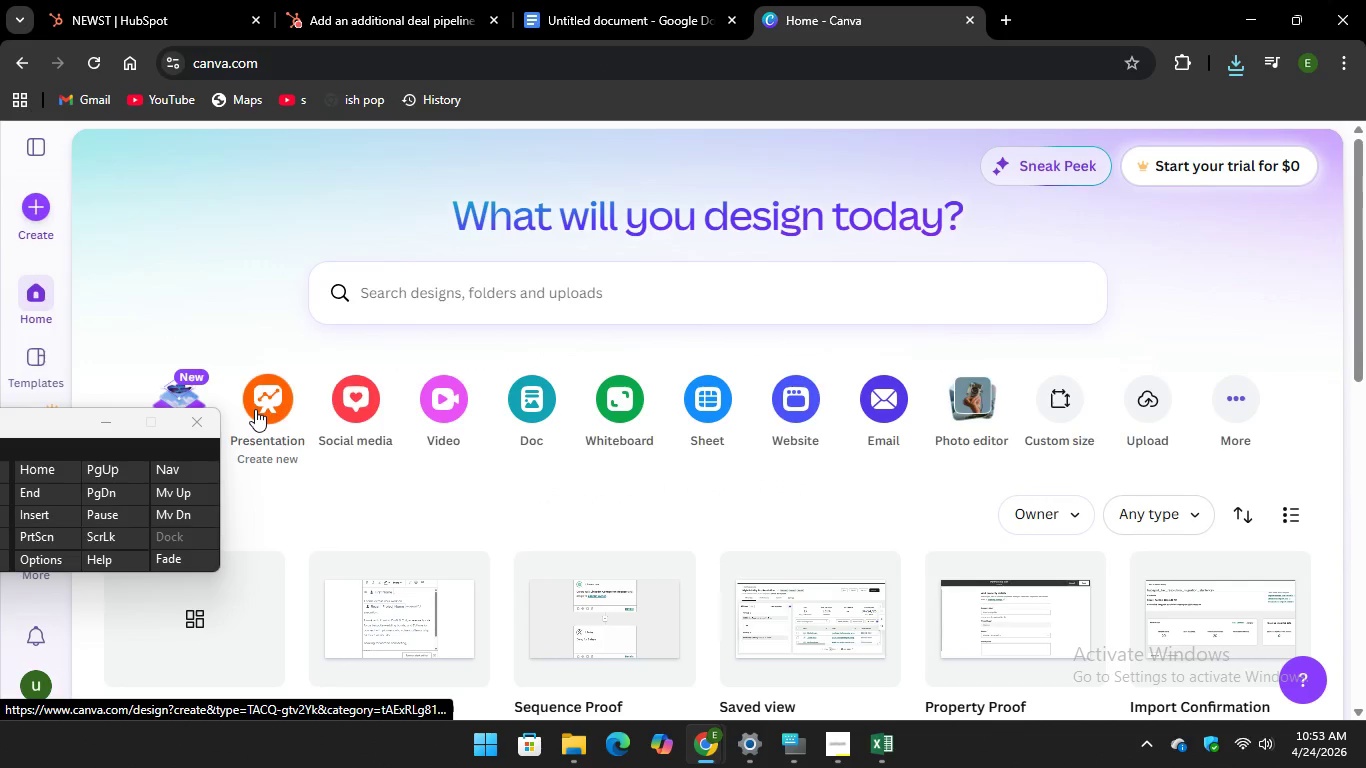 
left_click([255, 408])
 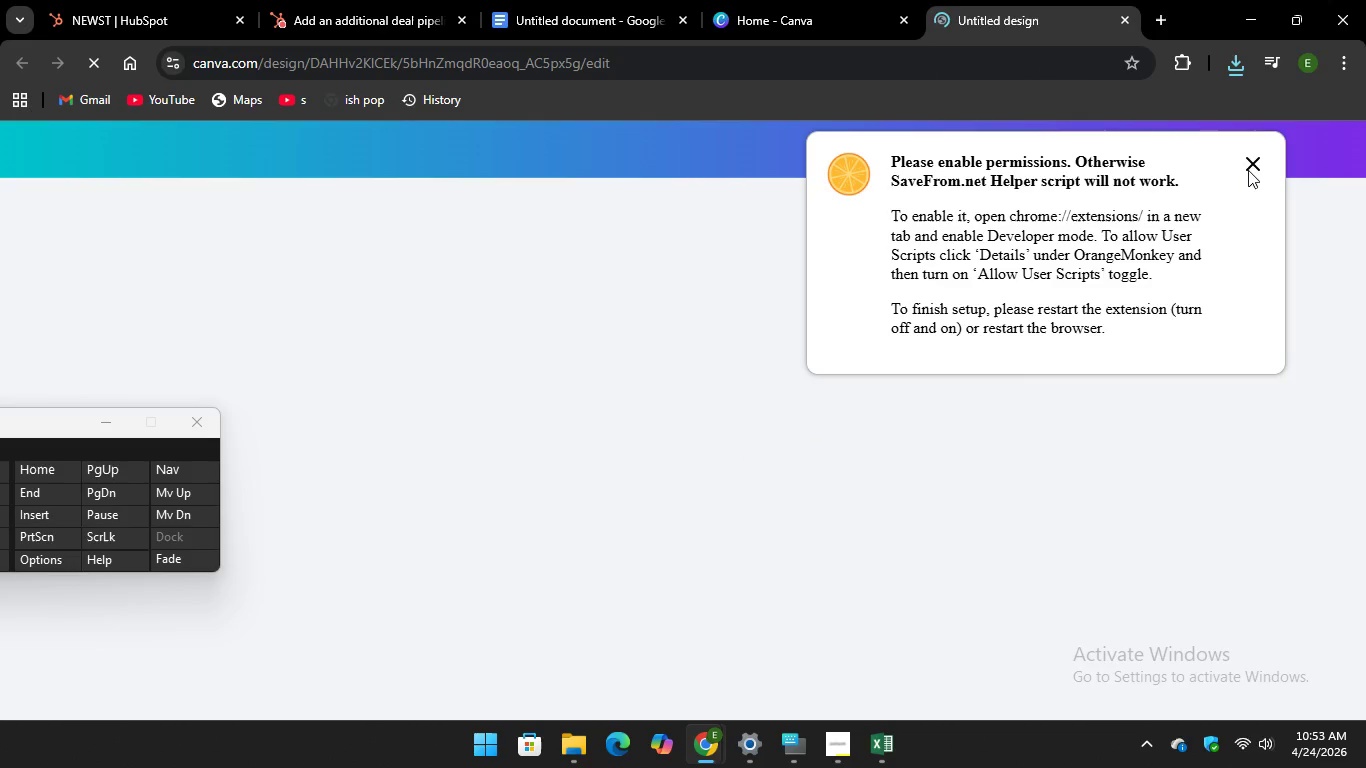 
wait(6.33)
 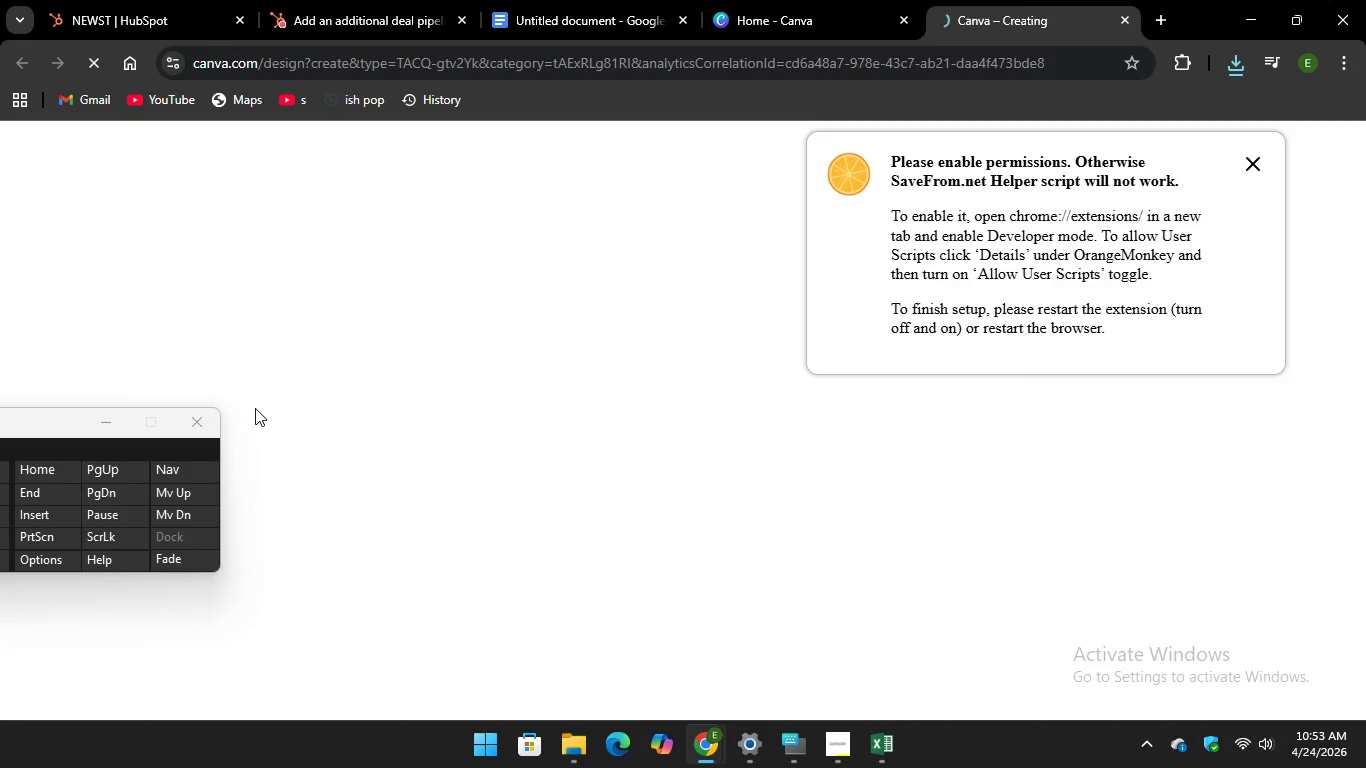 
left_click([1256, 156])
 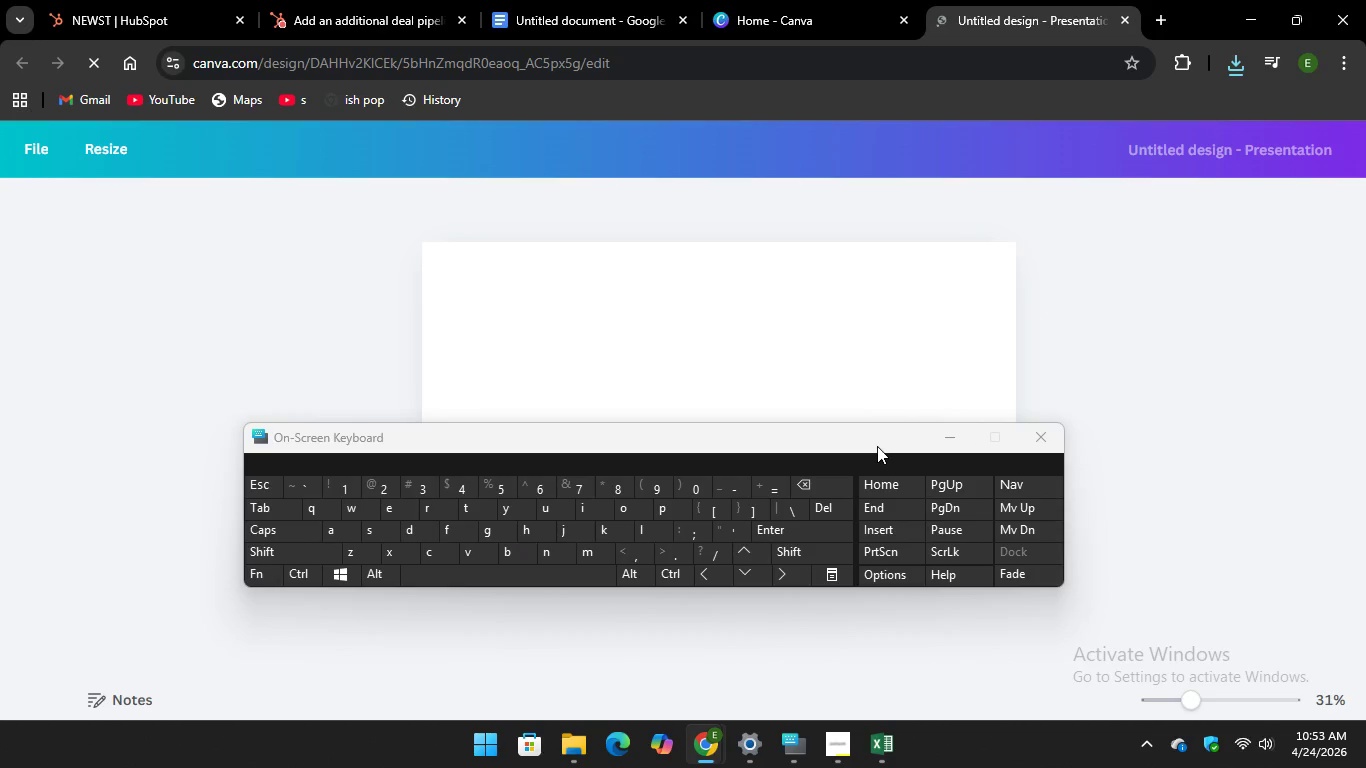 
left_click([1139, 148])
 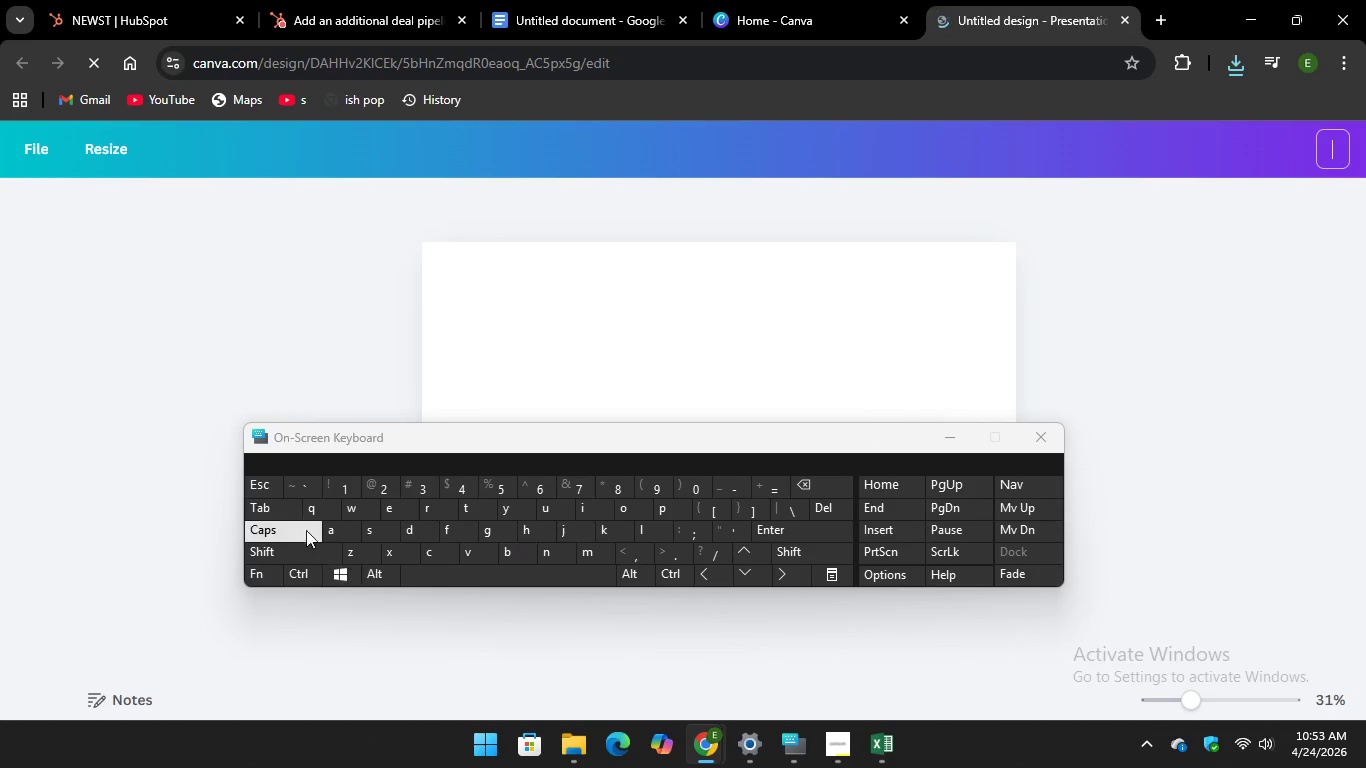 
type(Acti)
 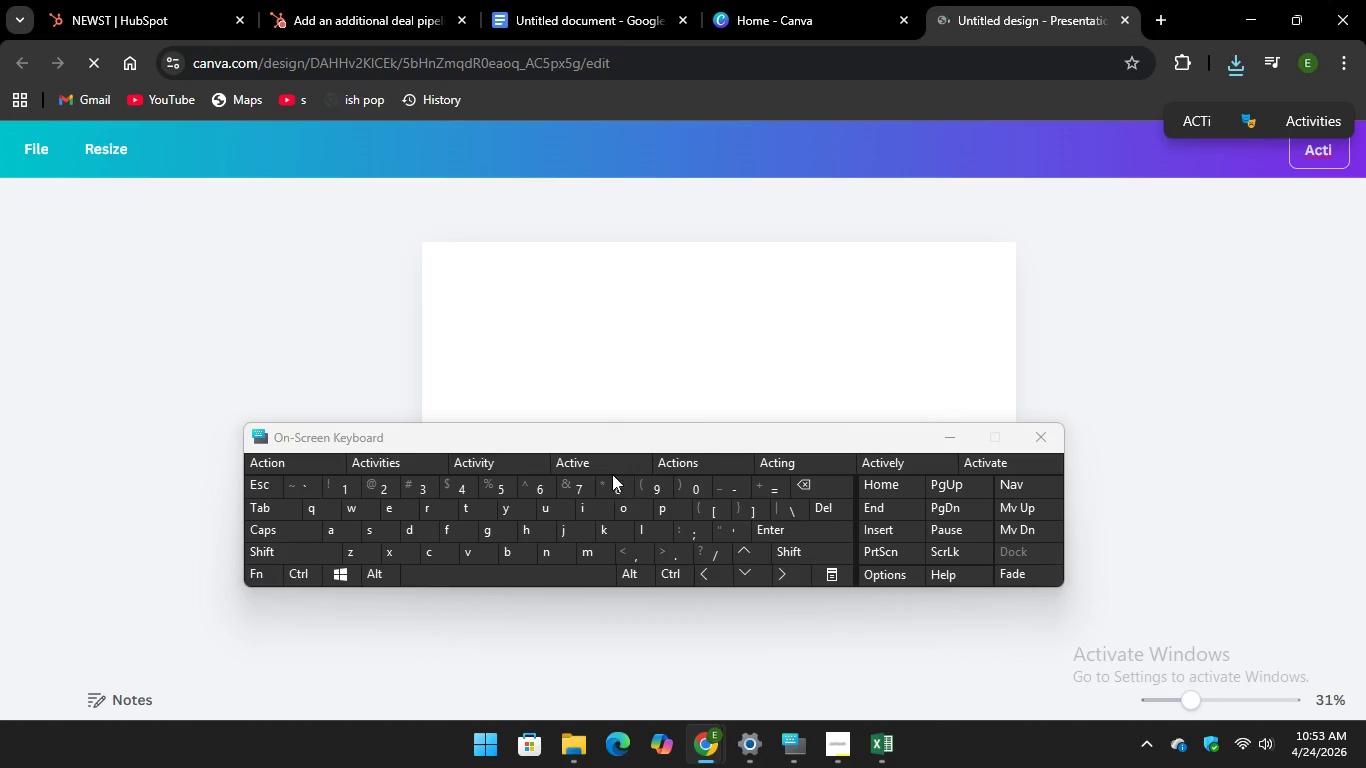 
key(Unknown)
 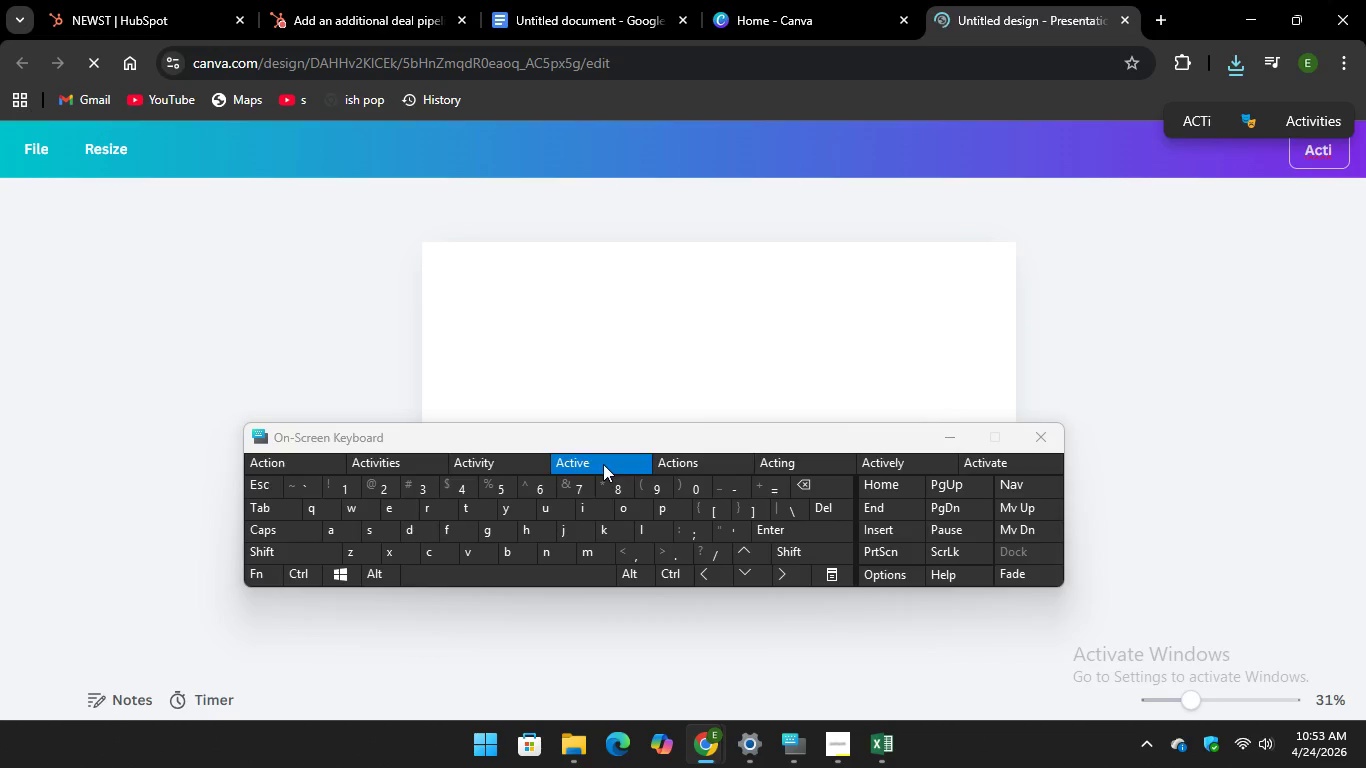 
key(Unknown)
 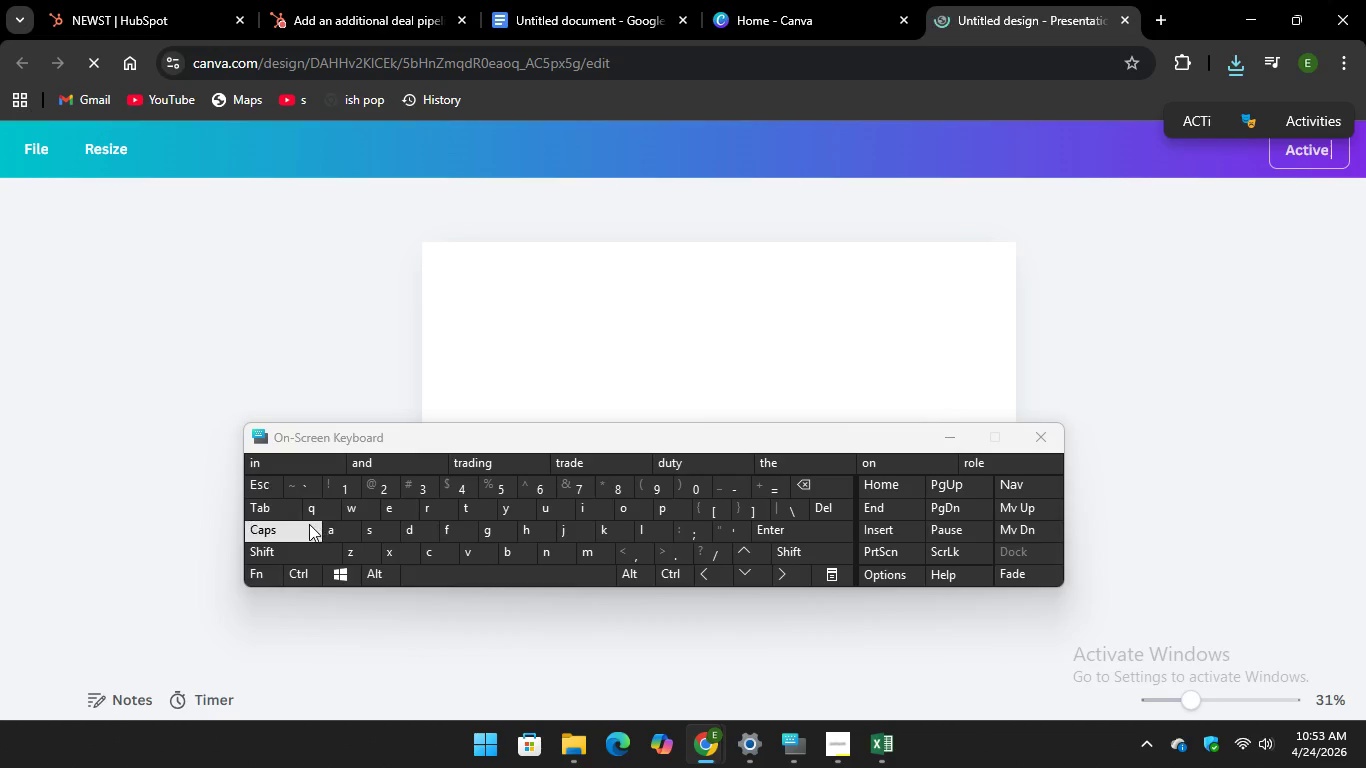 
key(Unknown)
 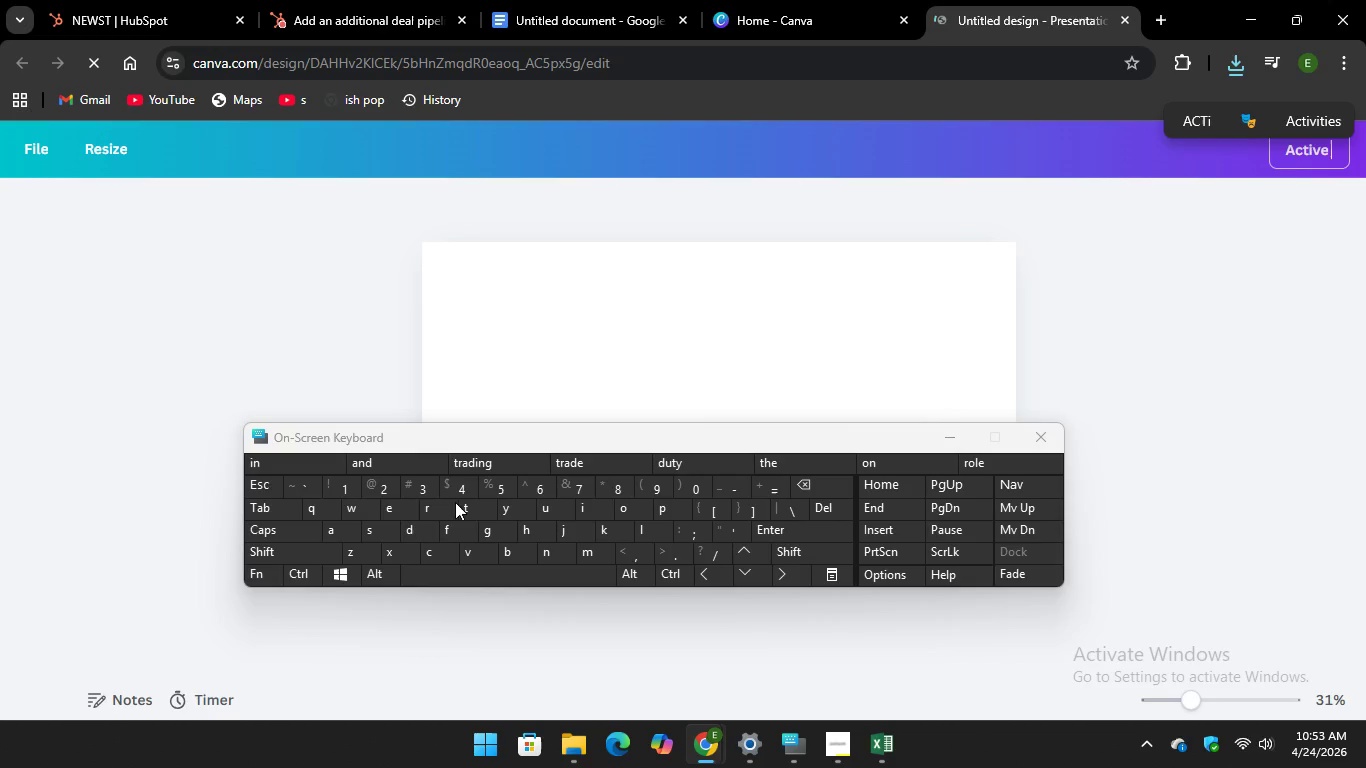 
key(CapsLock)
 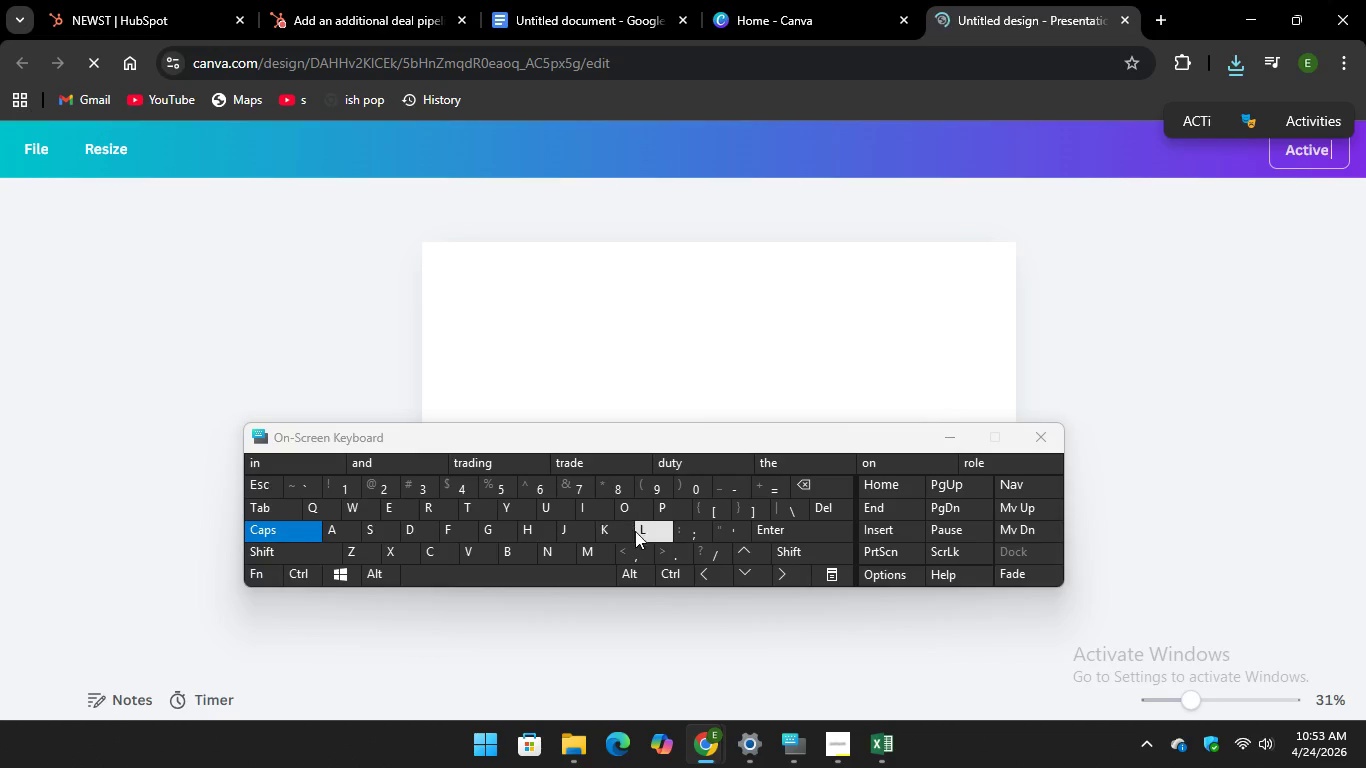 
key(L)
 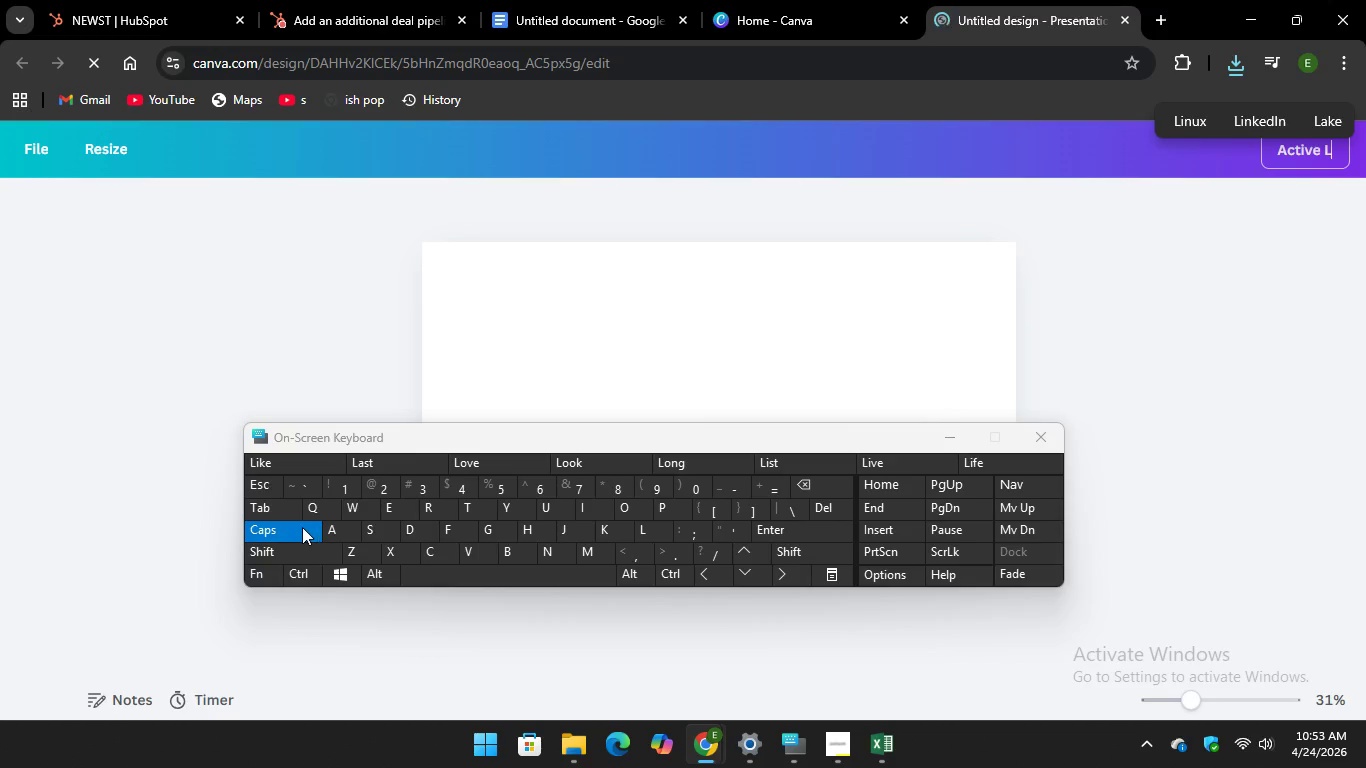 
key(CapsLock)
 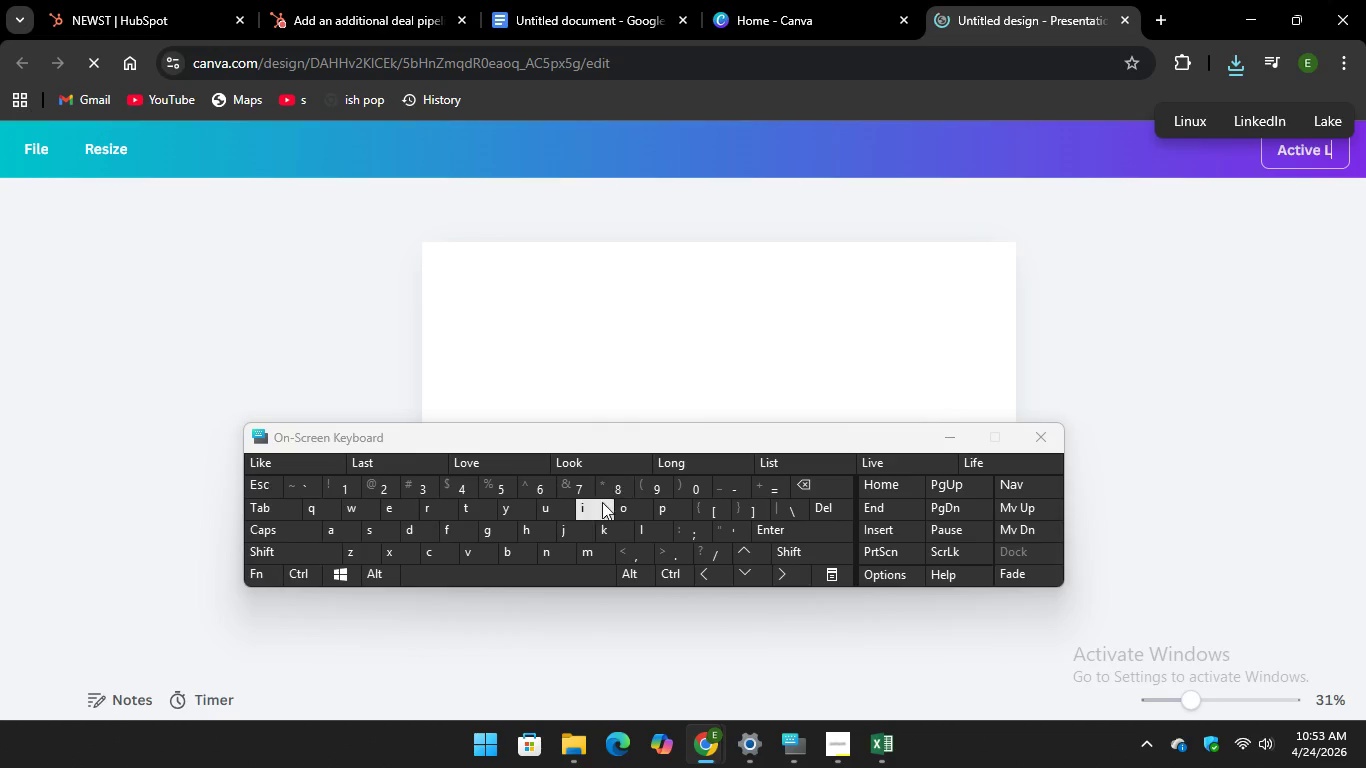 
key(I)
 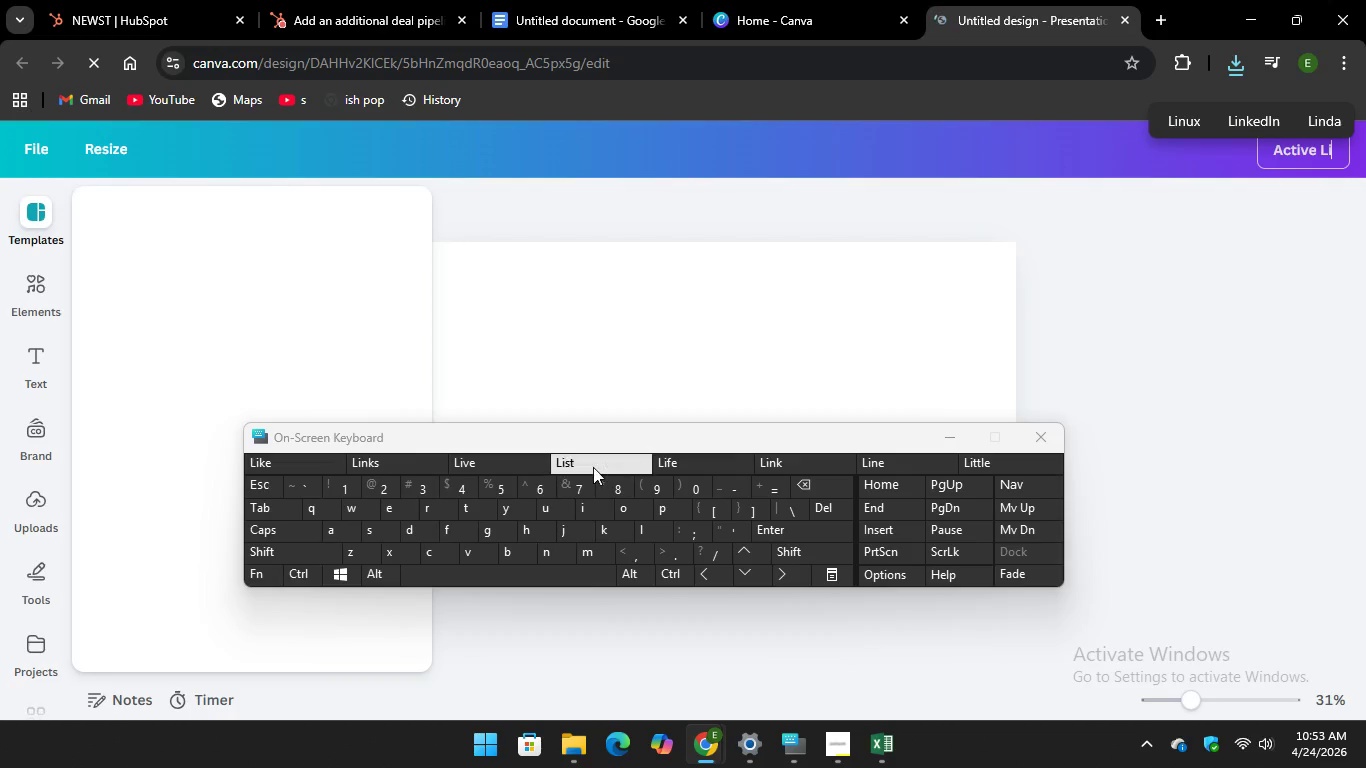 
key(Unknown)
 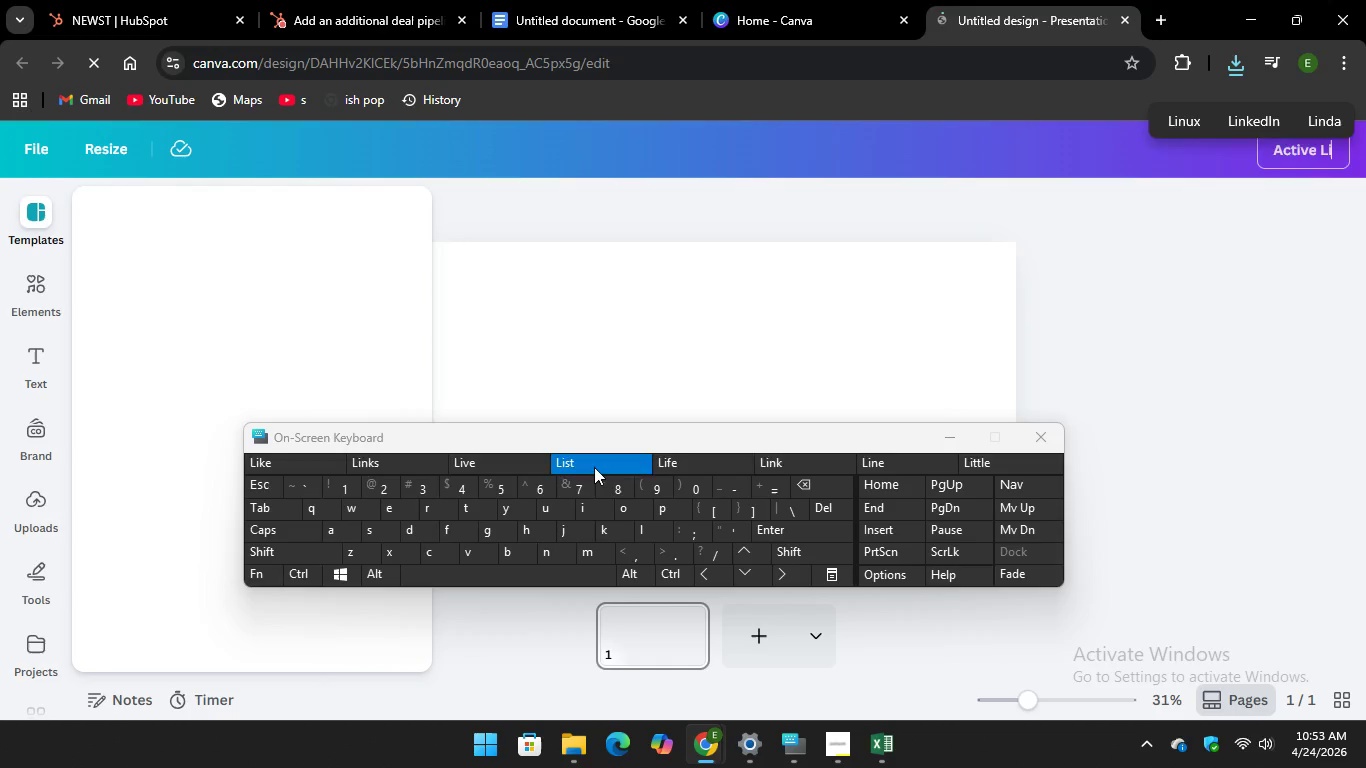 
key(Unknown)
 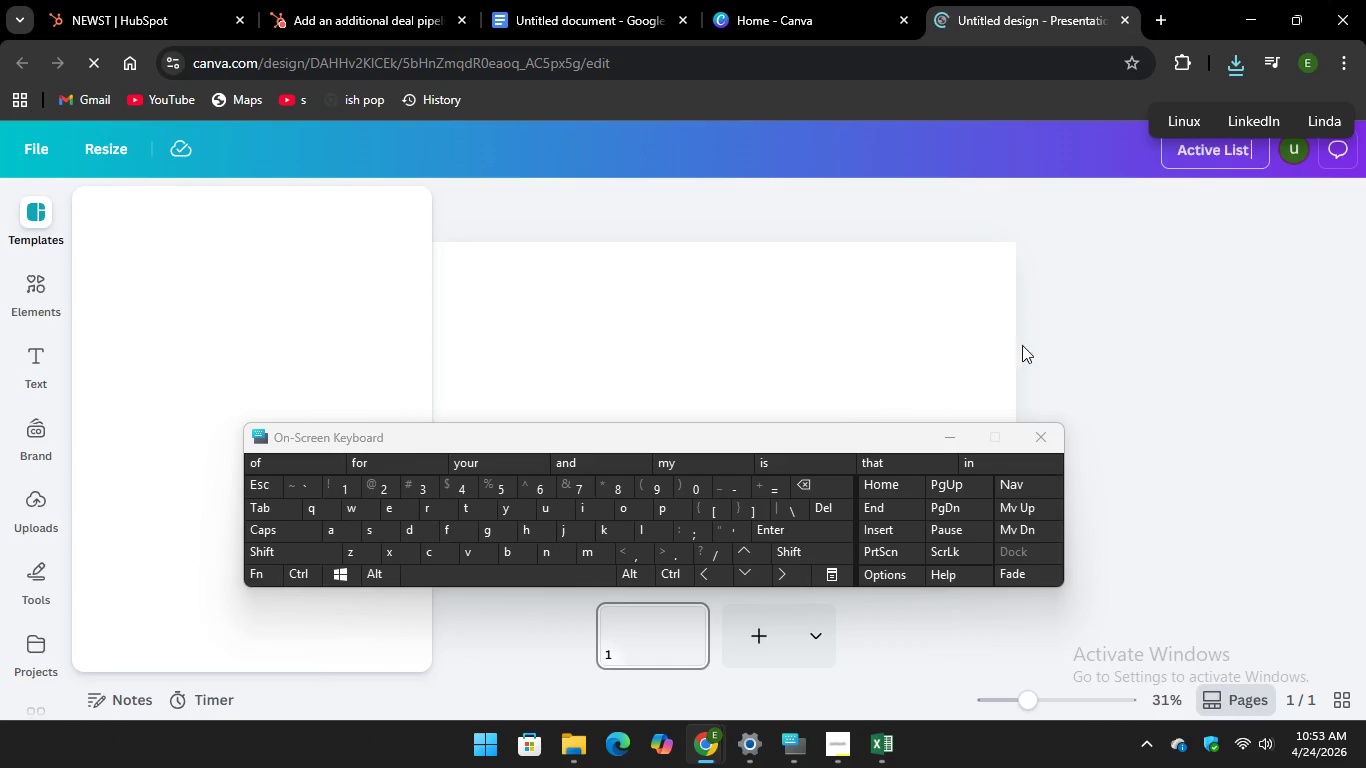 
left_click([1093, 352])
 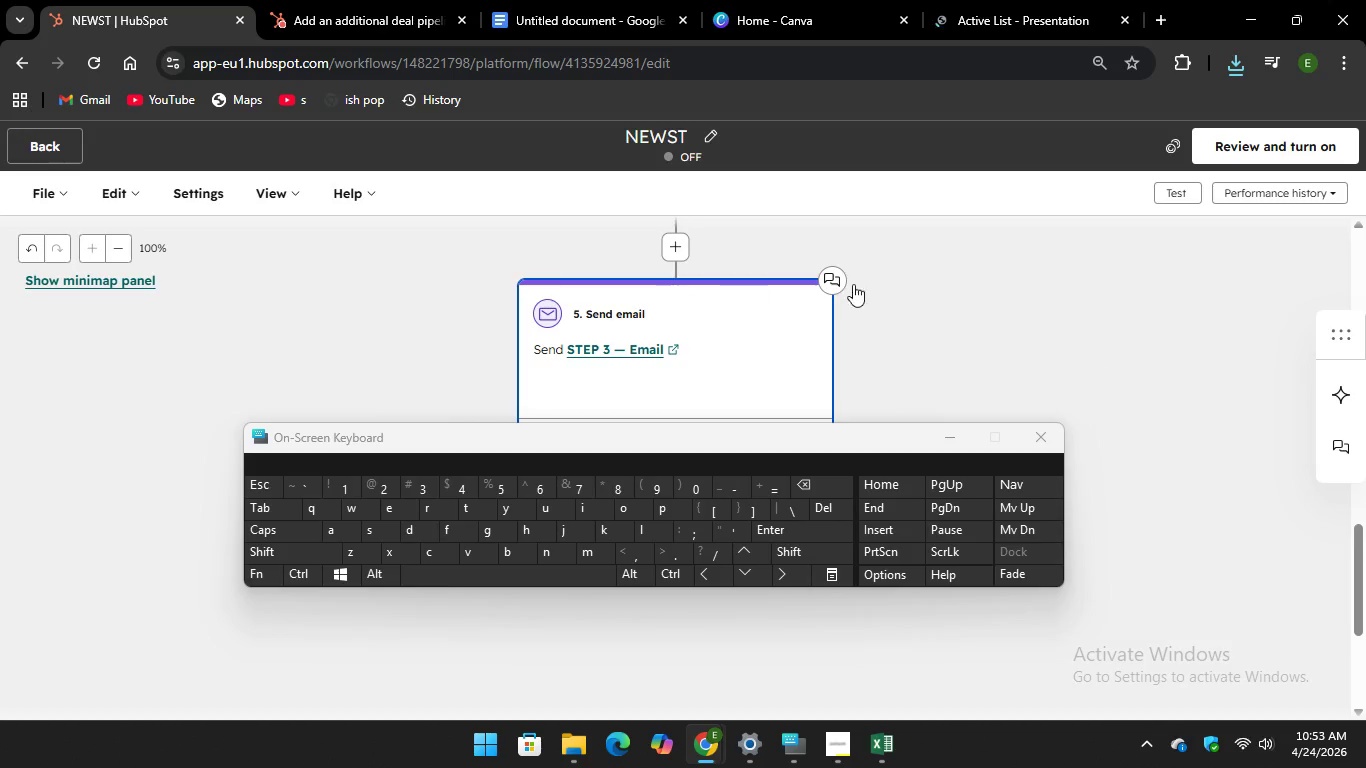 
left_click([574, 21])
 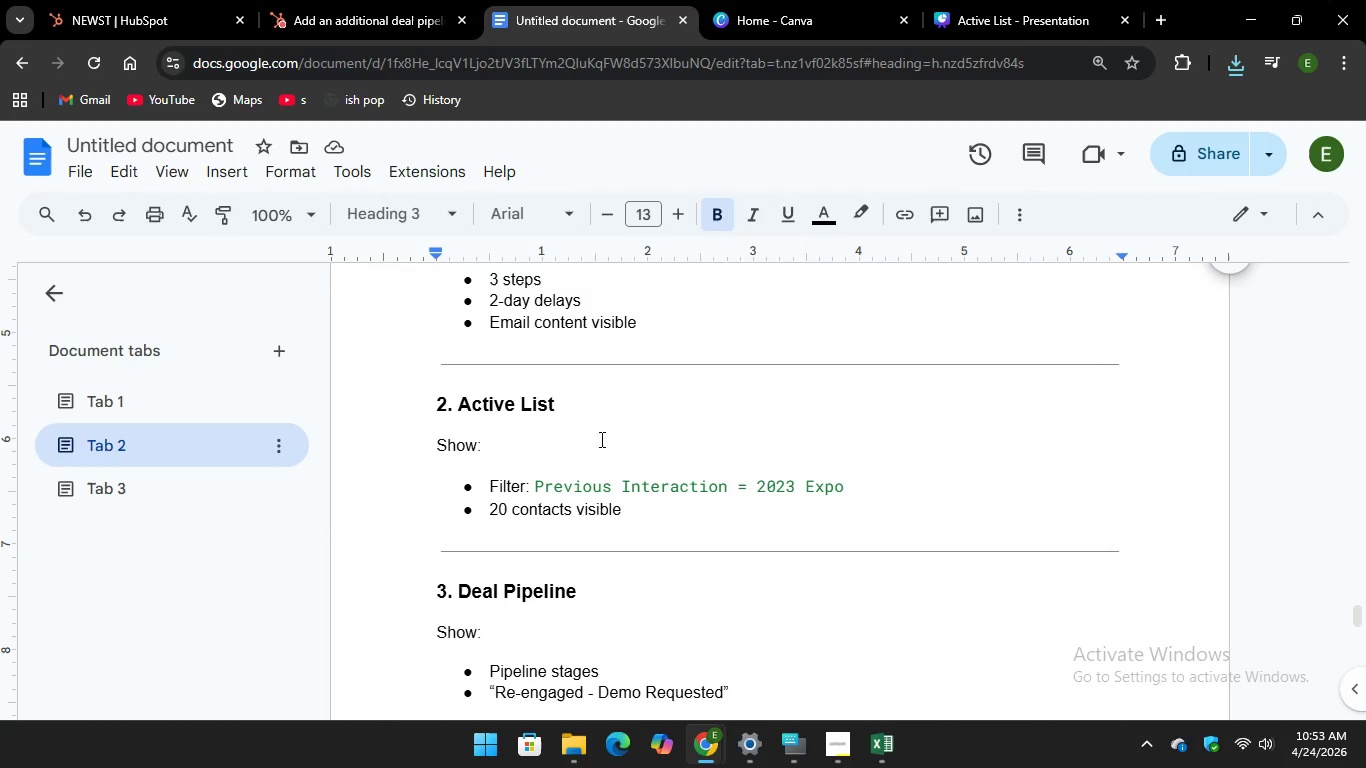 
wait(8.34)
 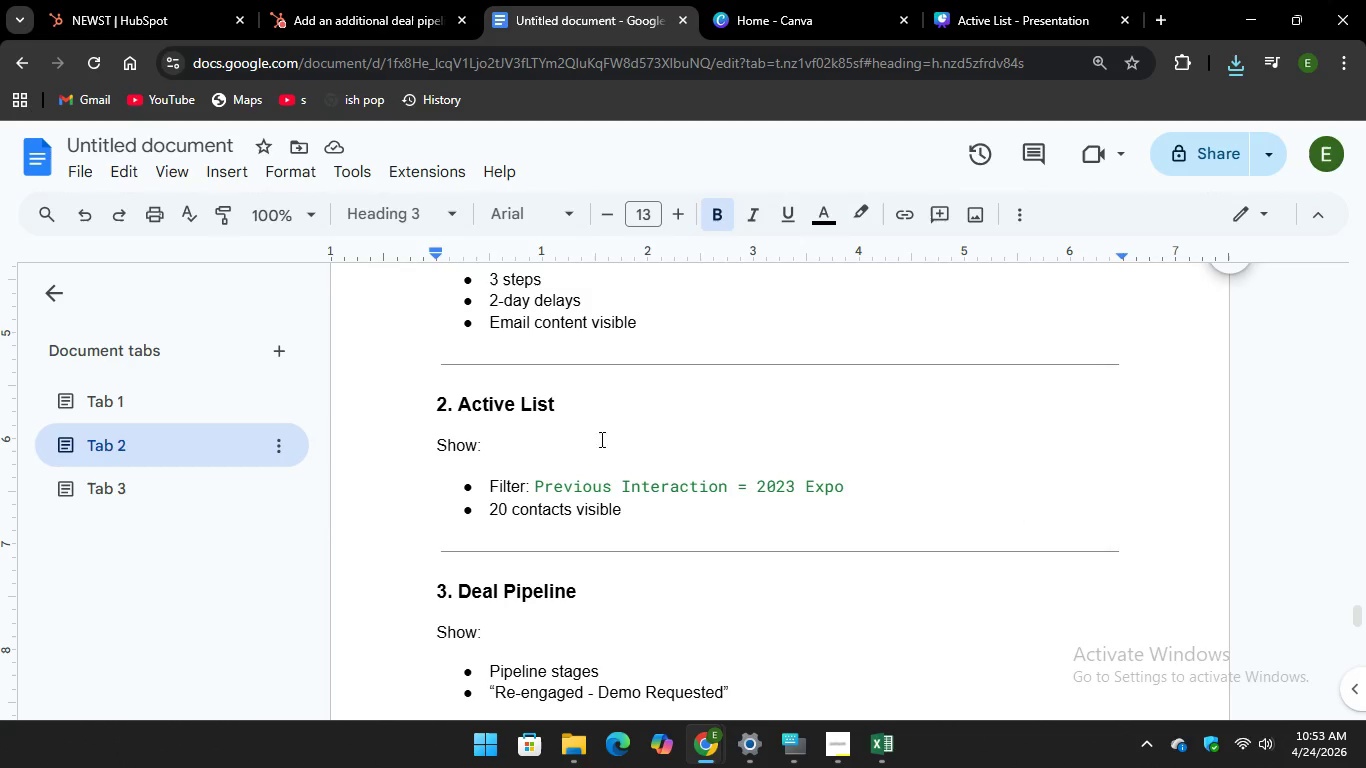 
left_click([147, 5])
 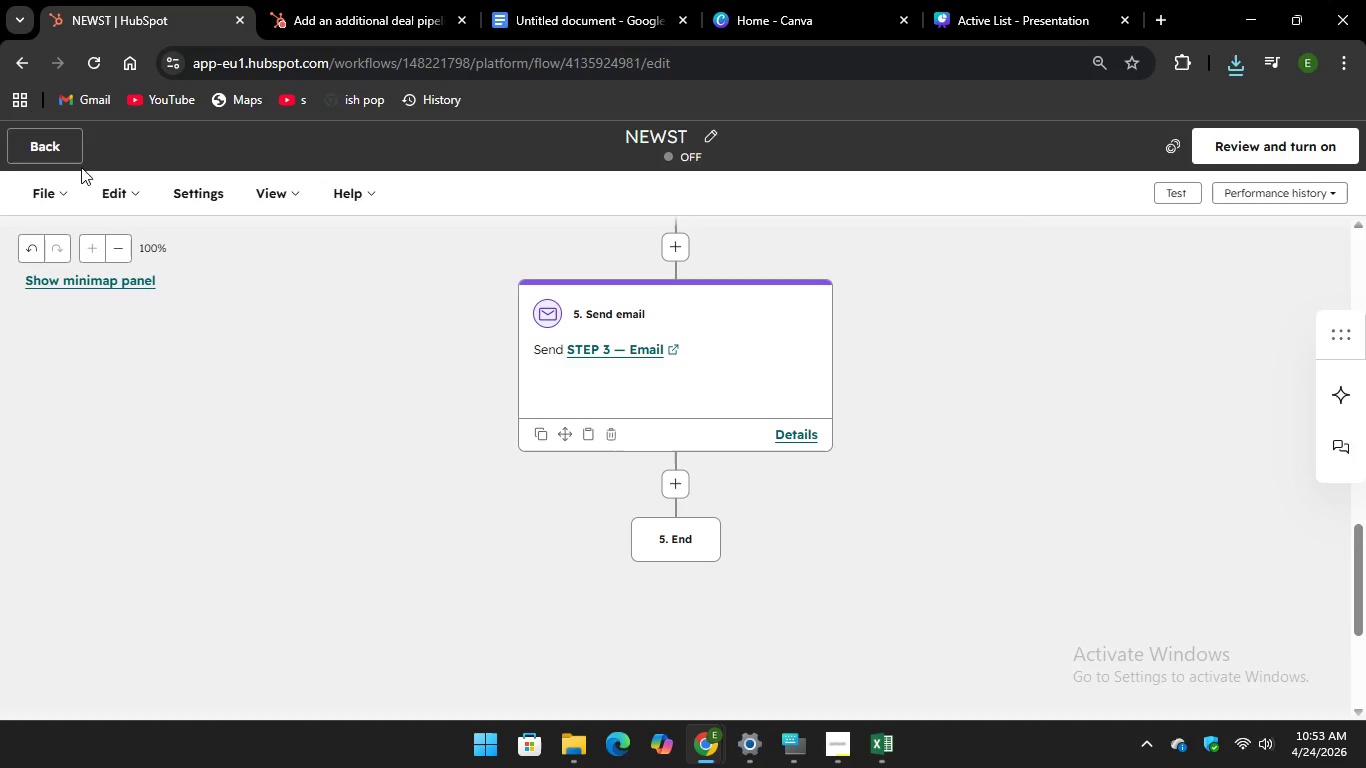 
left_click([45, 152])
 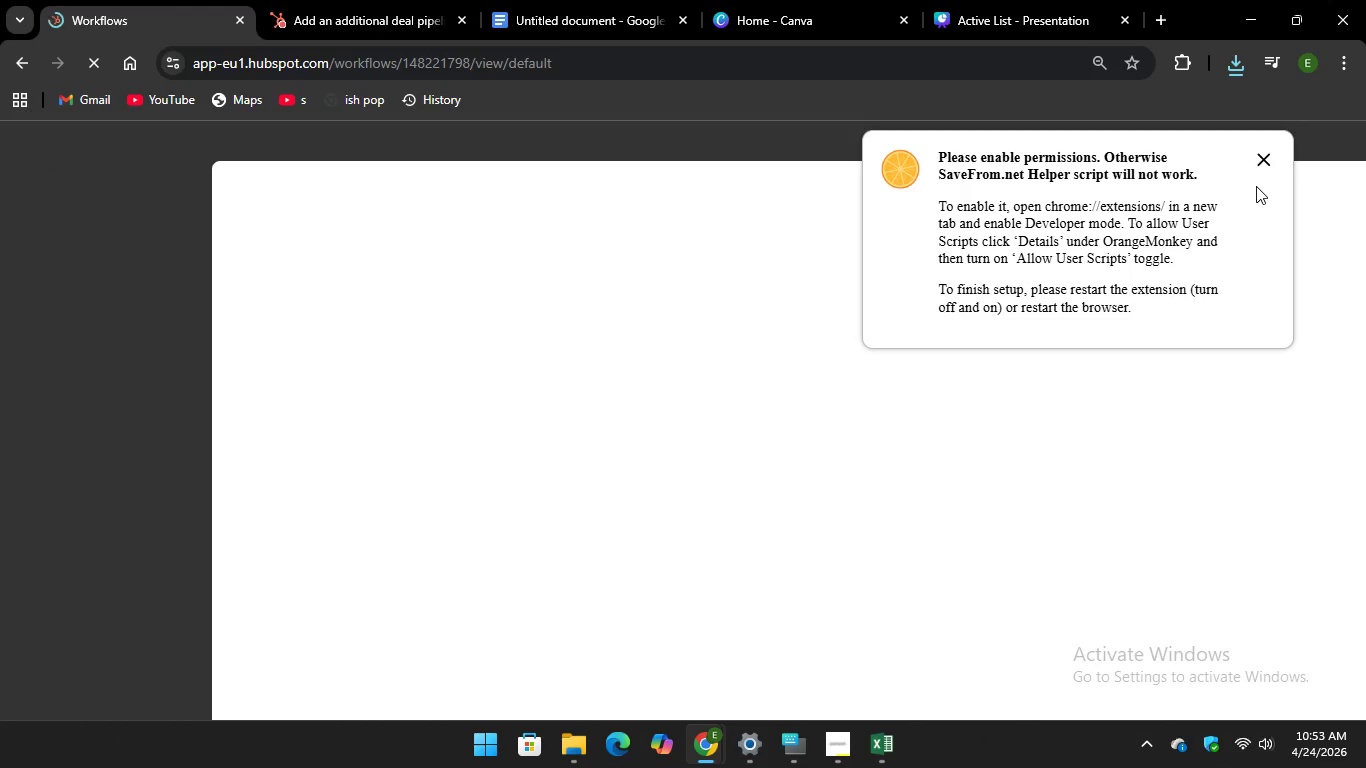 
left_click([1266, 163])
 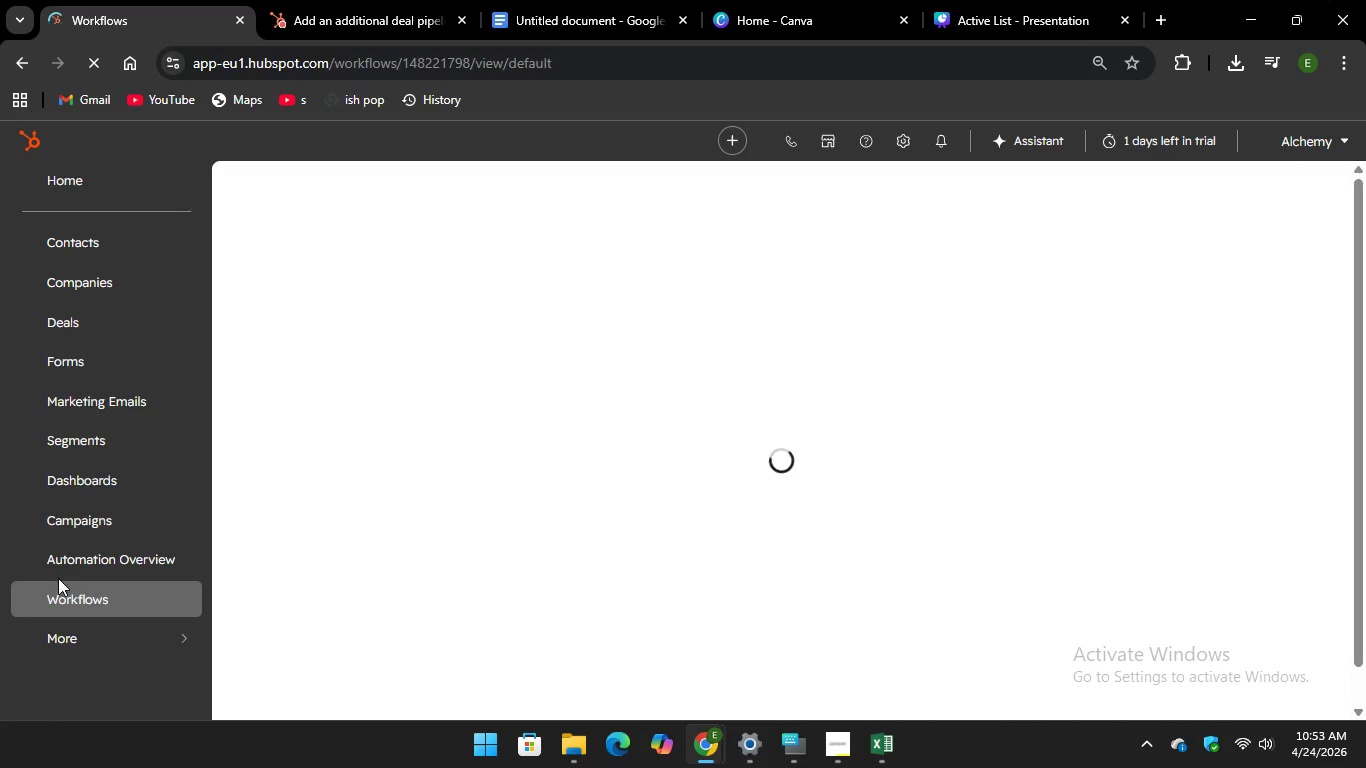 
left_click([70, 435])
 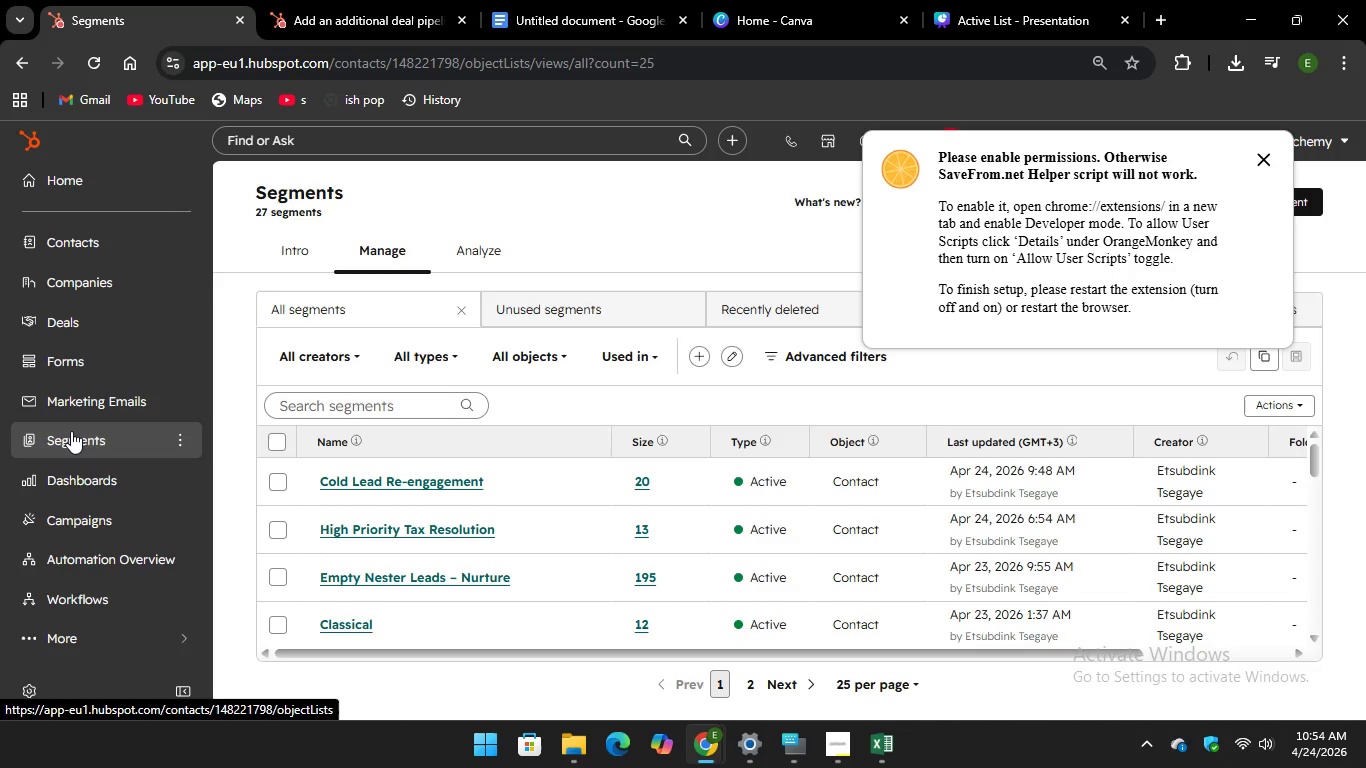 
wait(36.31)
 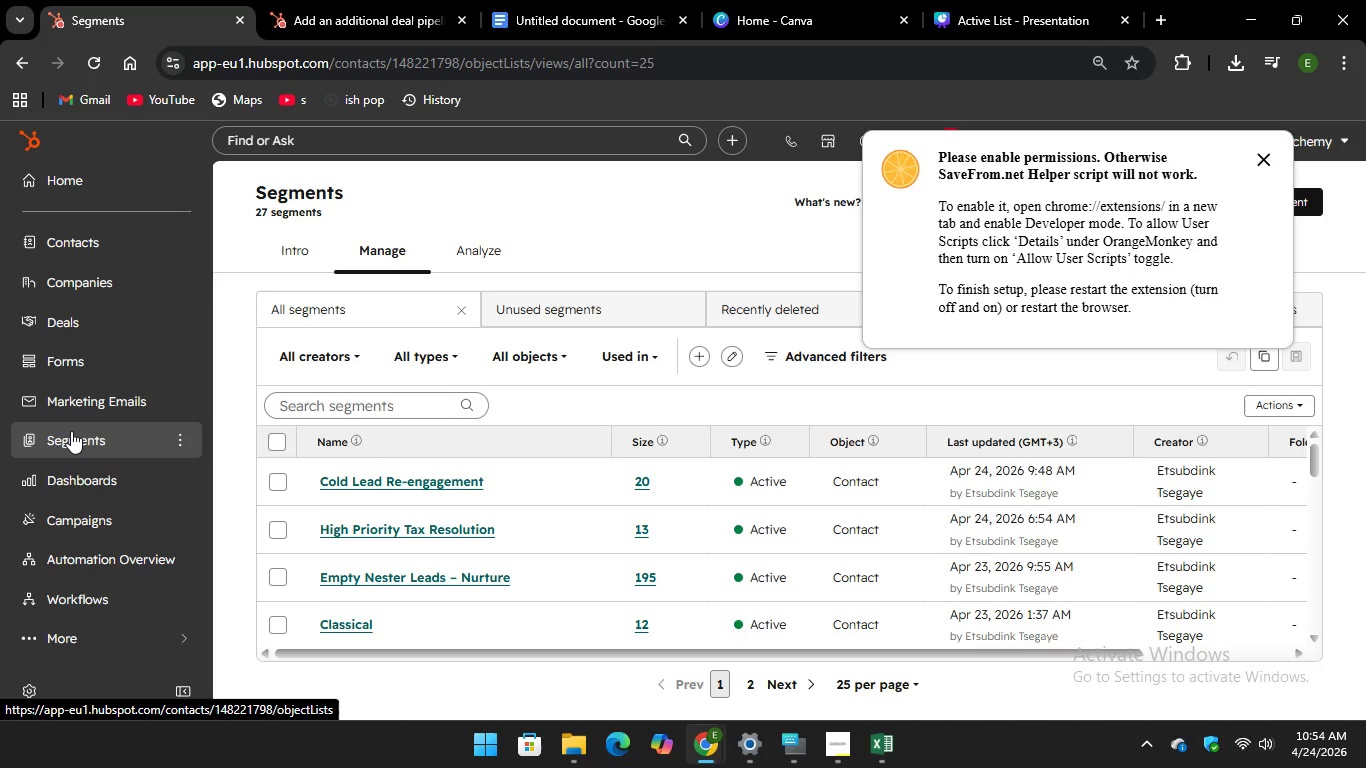 
left_click([434, 485])
 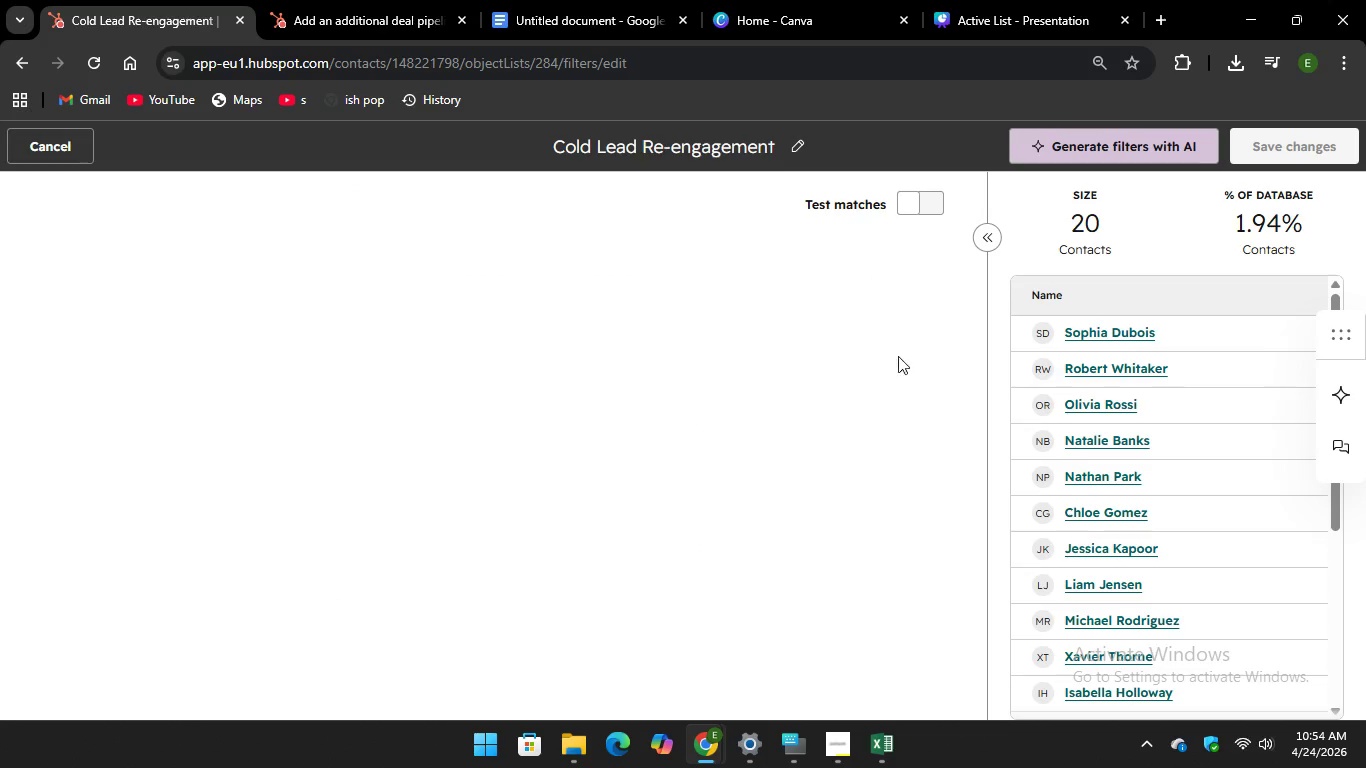 
wait(5.41)
 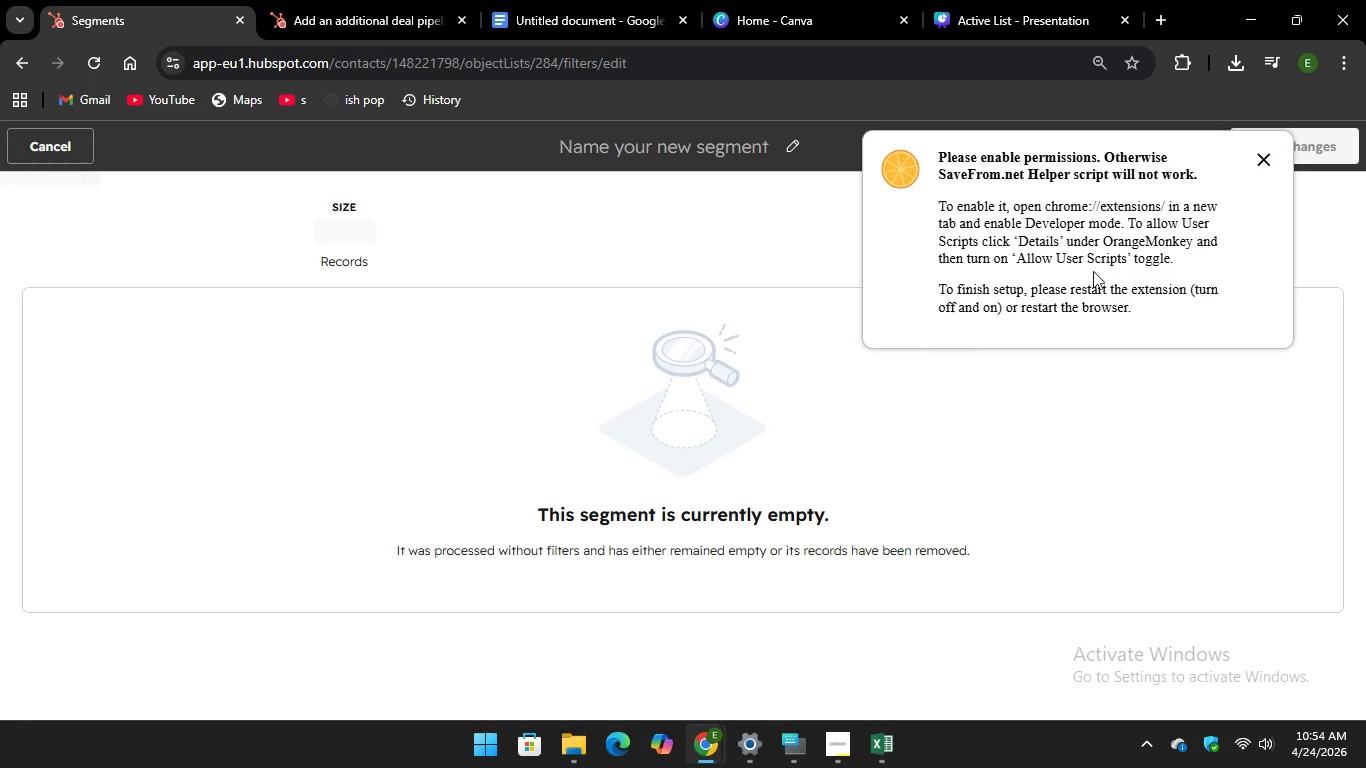 
left_click([991, 222])
 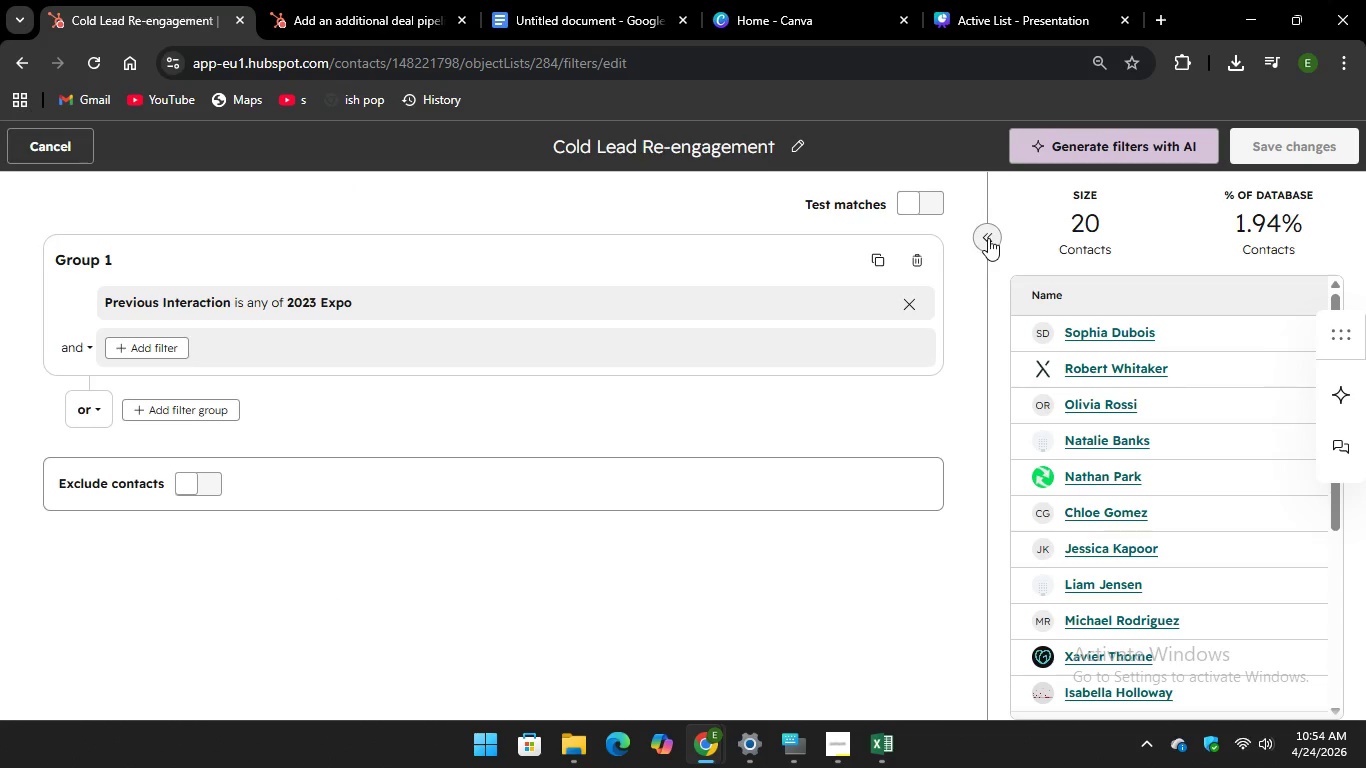 
left_click([988, 238])
 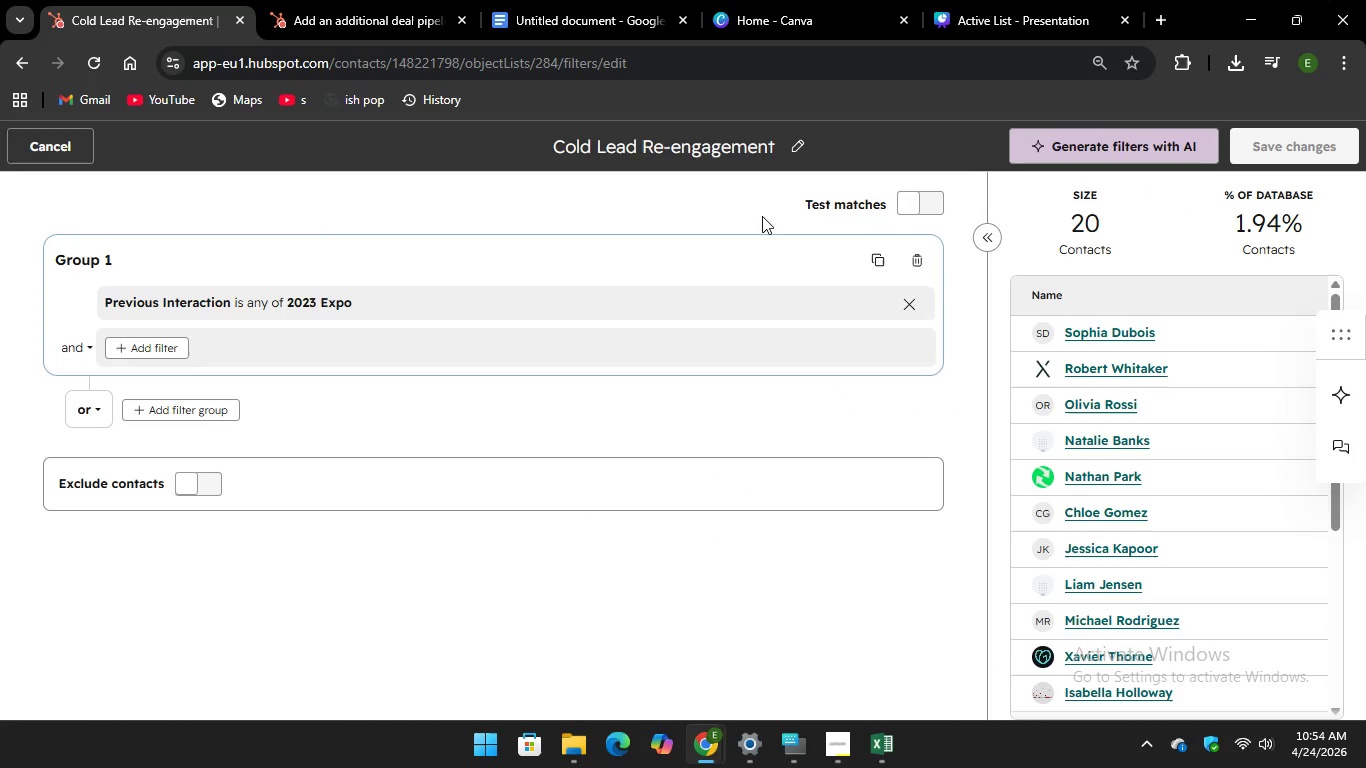 
wait(7.94)
 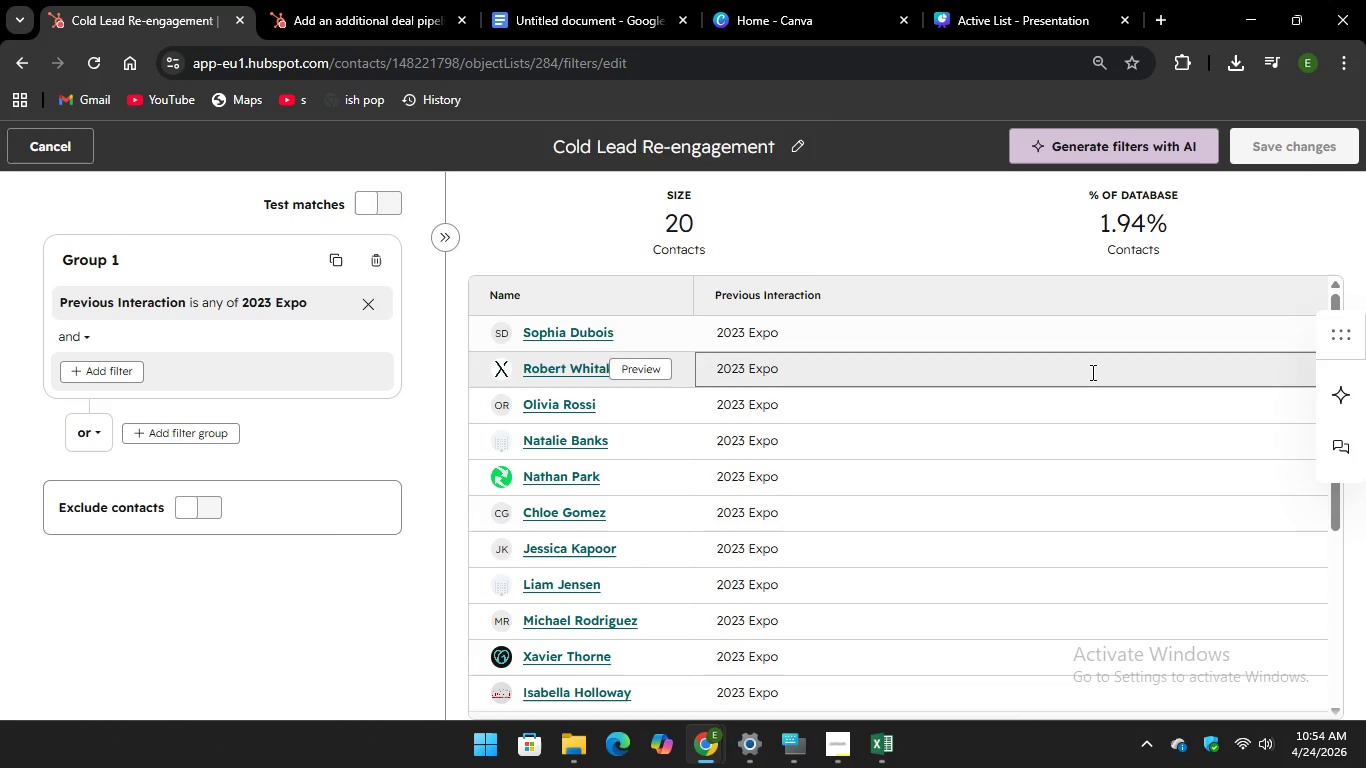 
left_click([302, 426])
 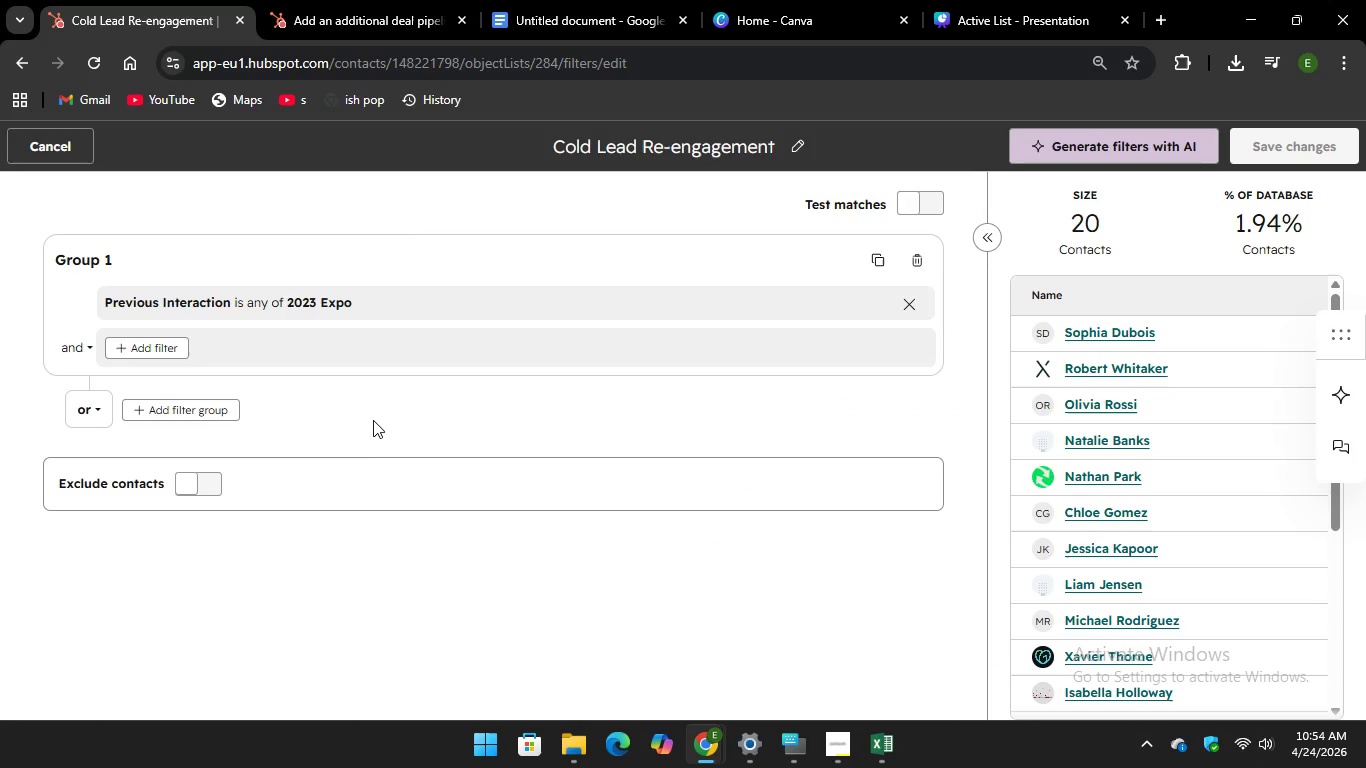 
left_click([373, 420])
 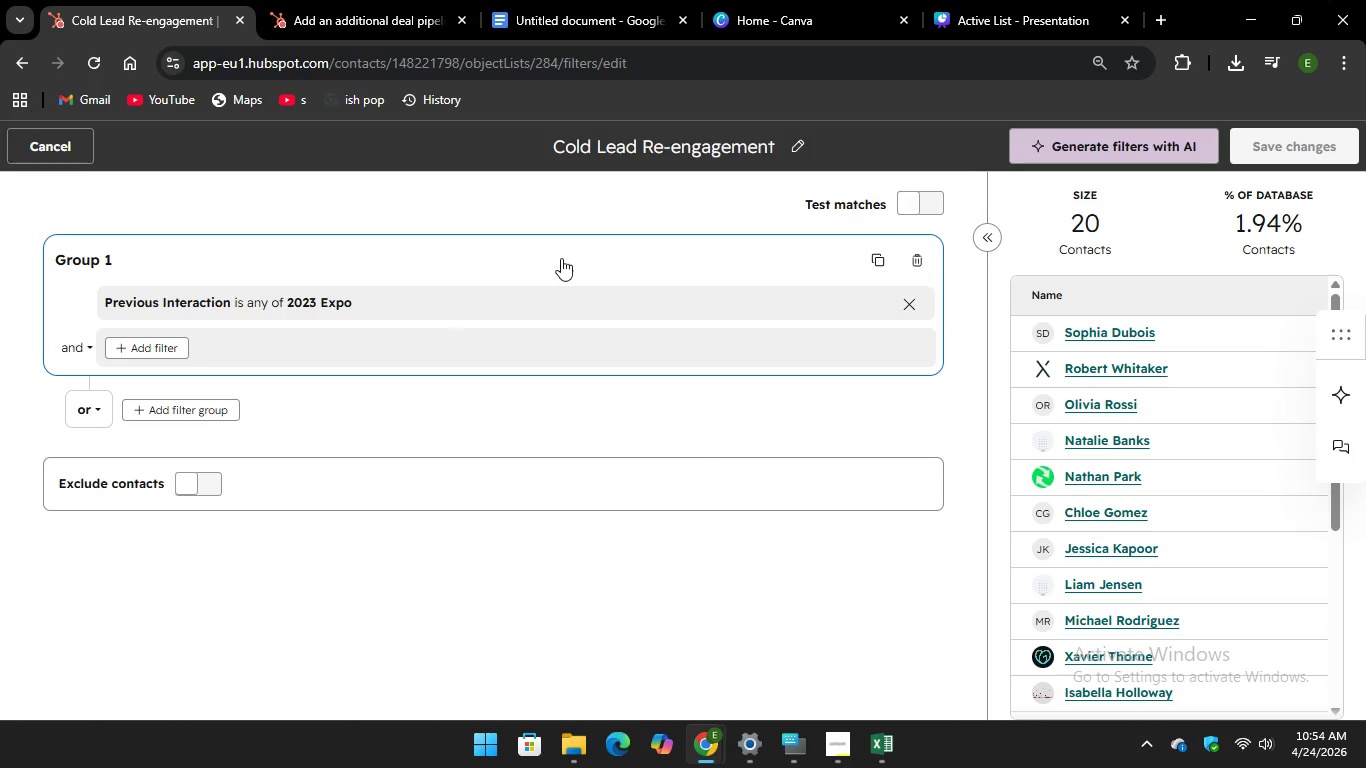 
left_click([563, 255])
 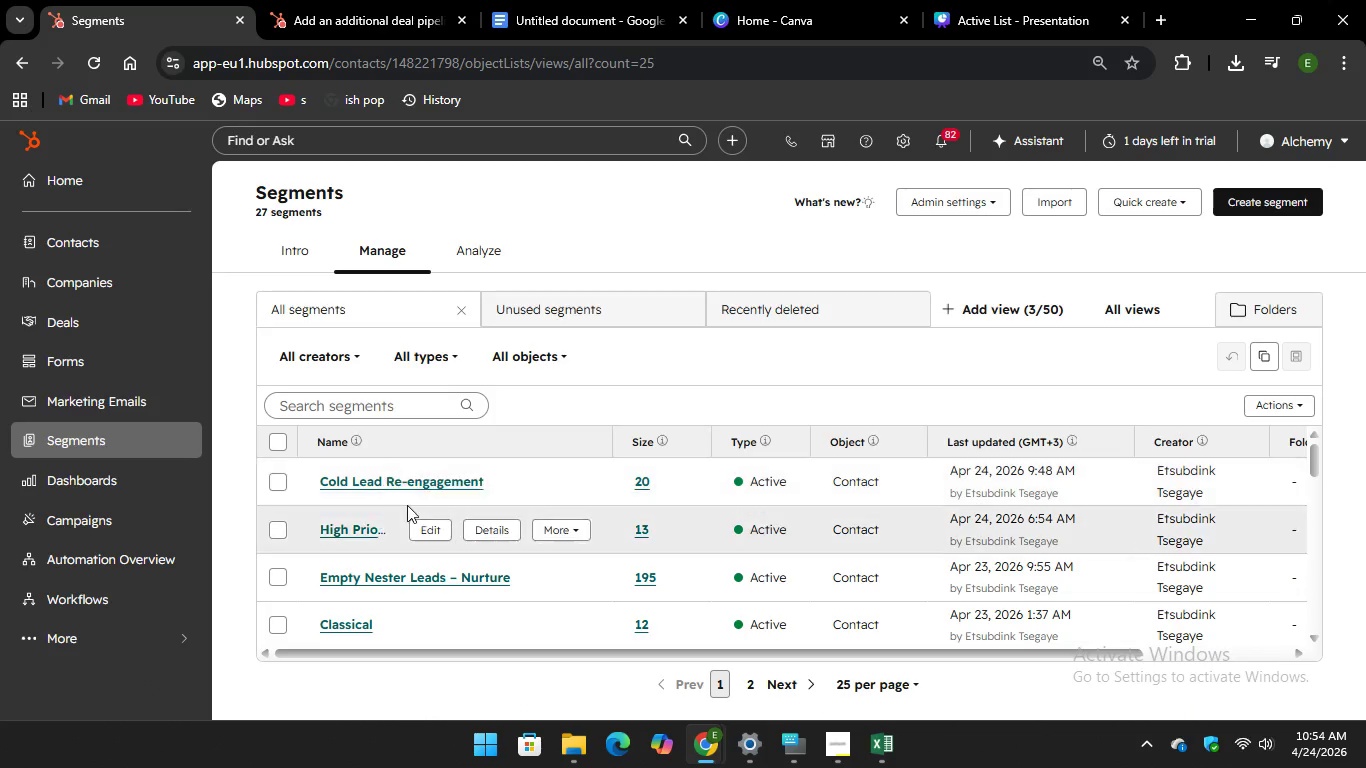 
wait(6.67)
 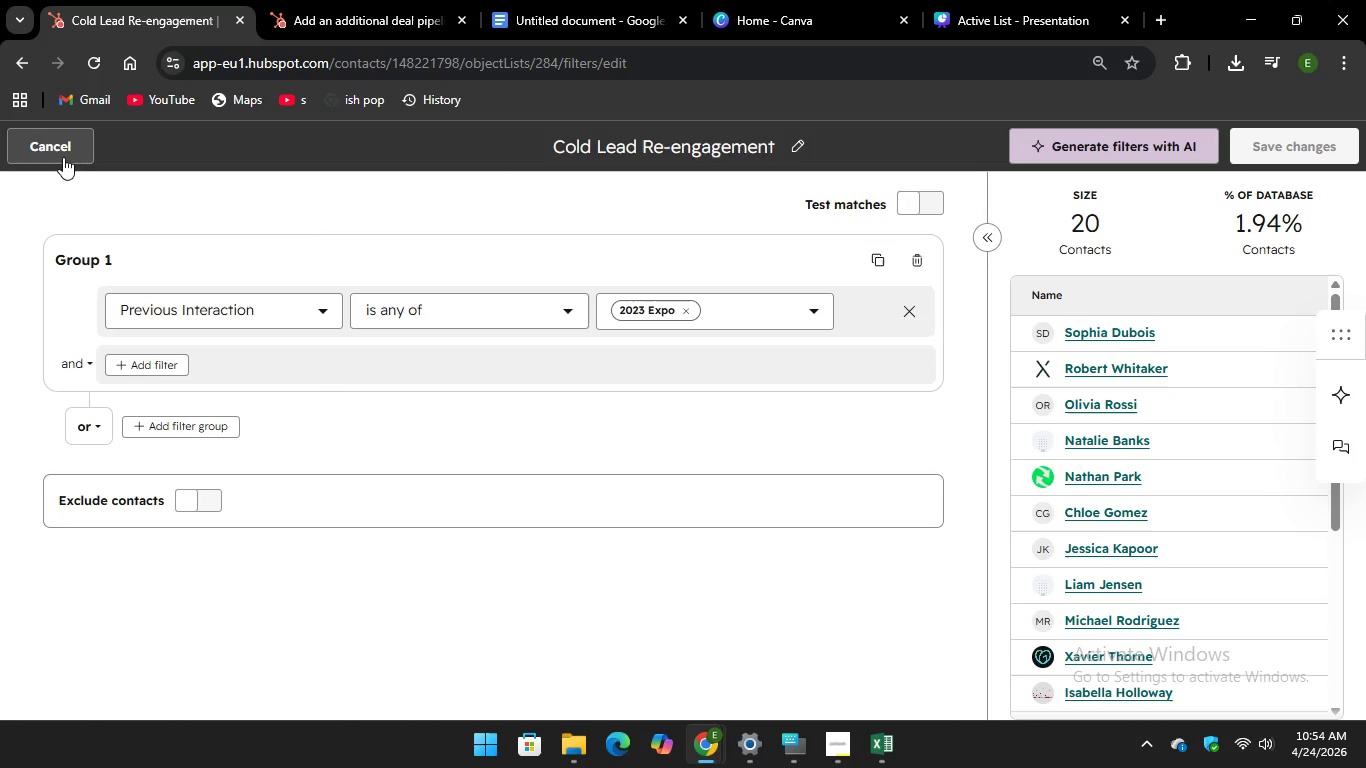 
double_click([679, 477])
 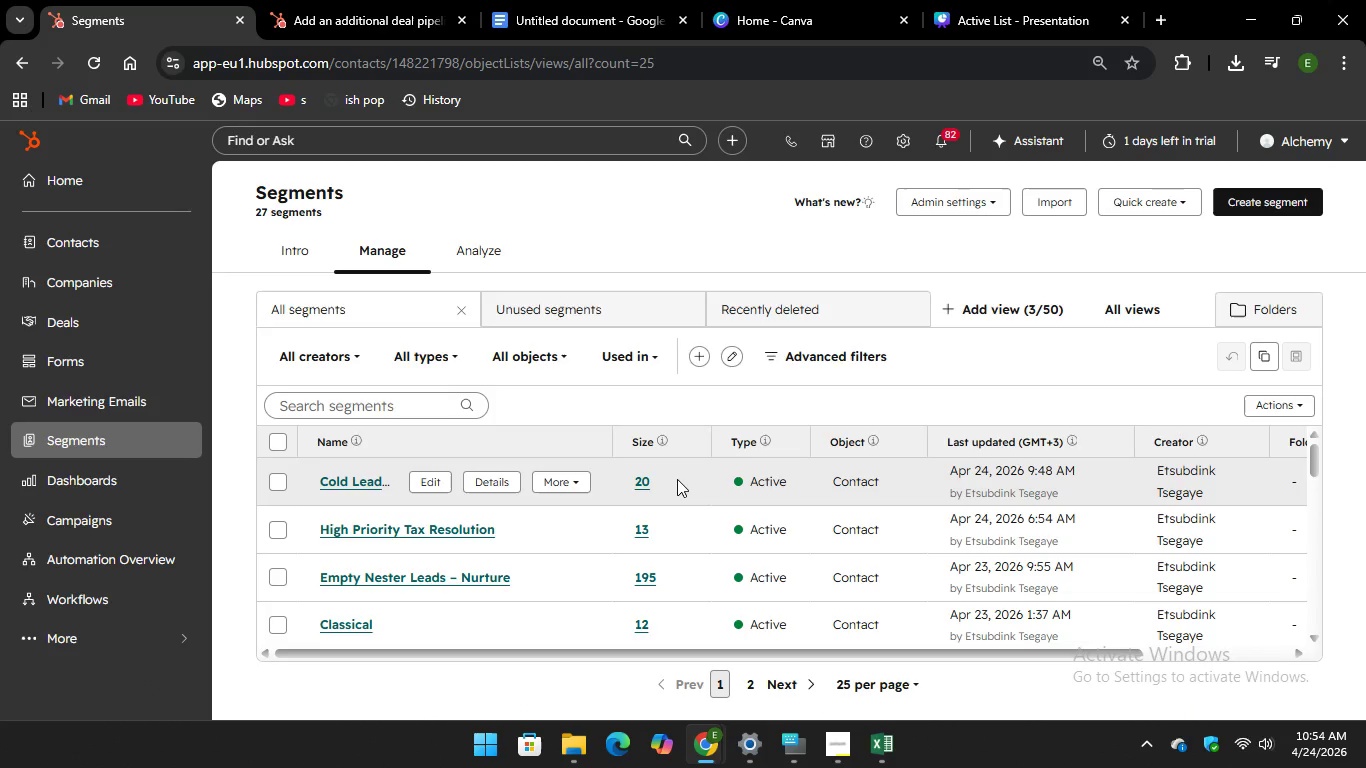 
double_click([677, 479])
 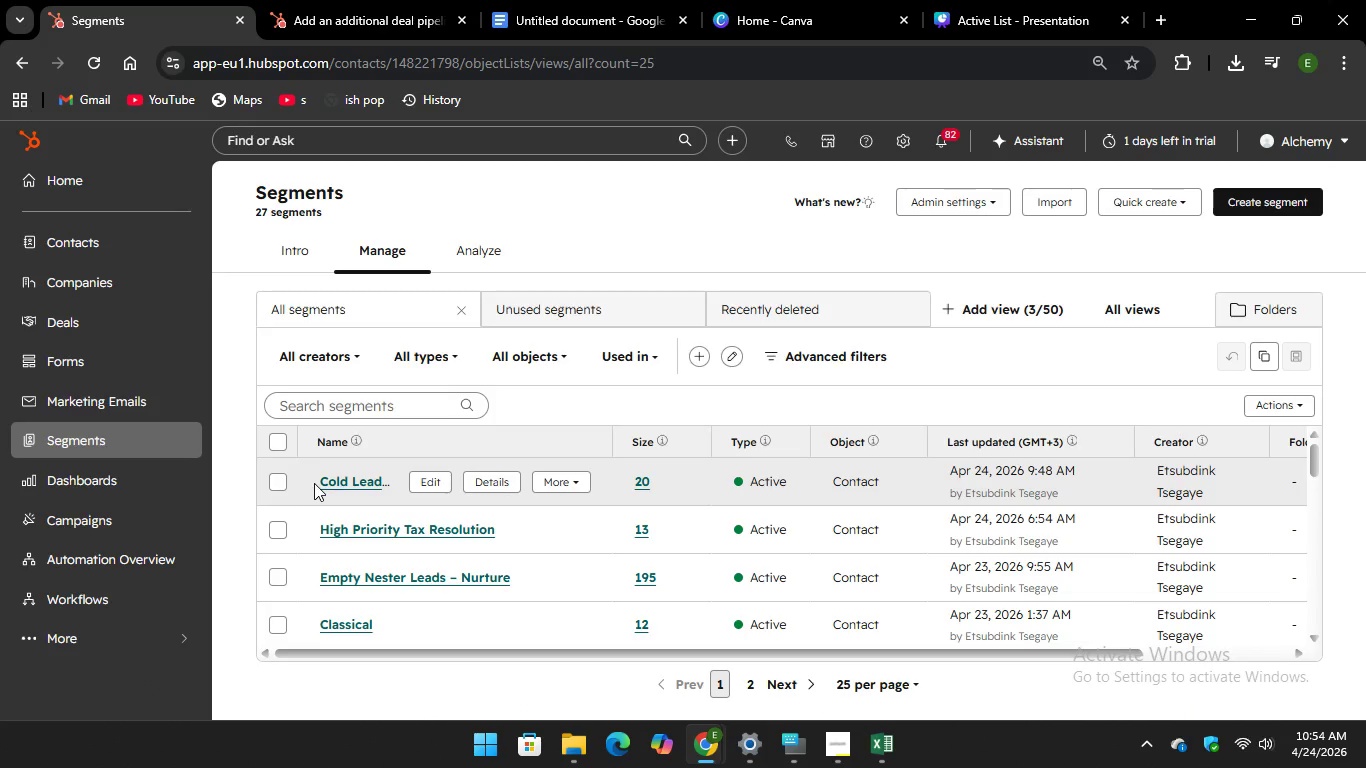 
left_click([336, 478])
 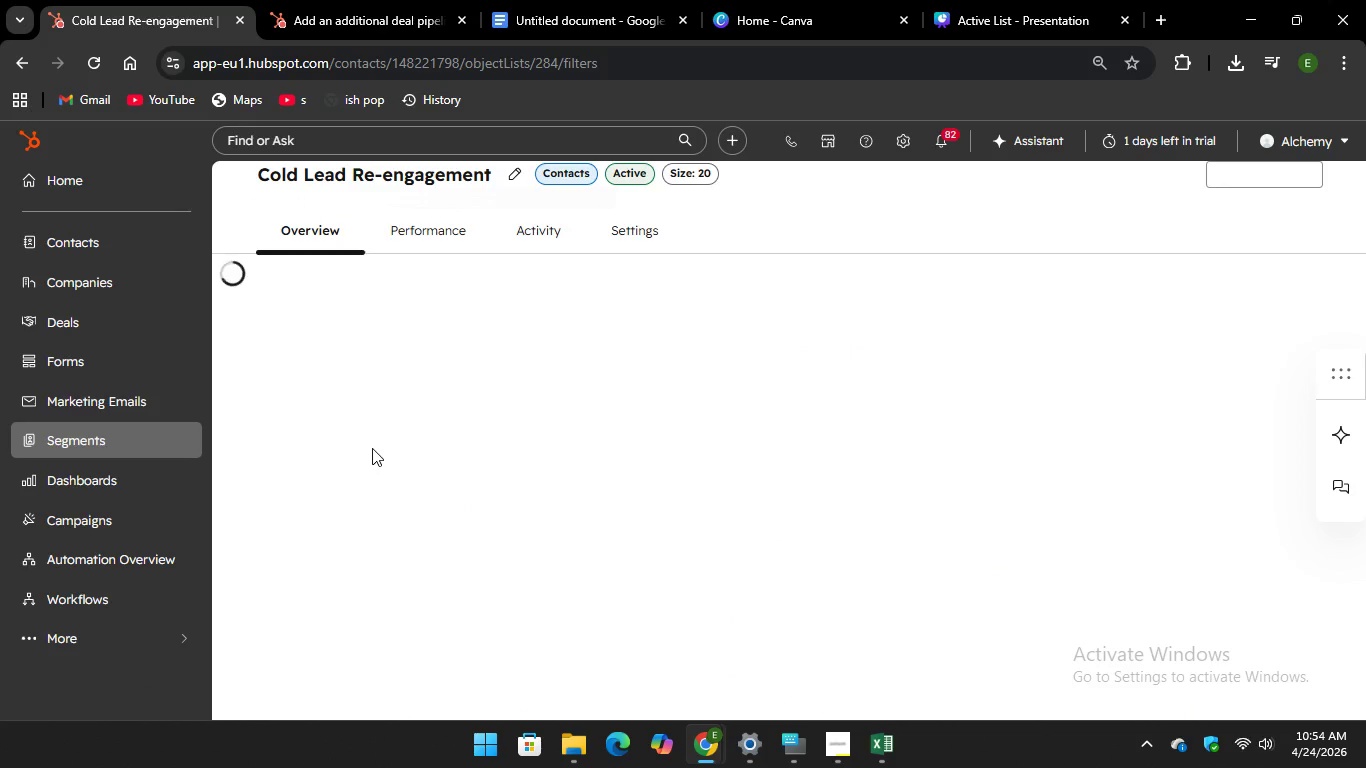 
mouse_move([381, 415])
 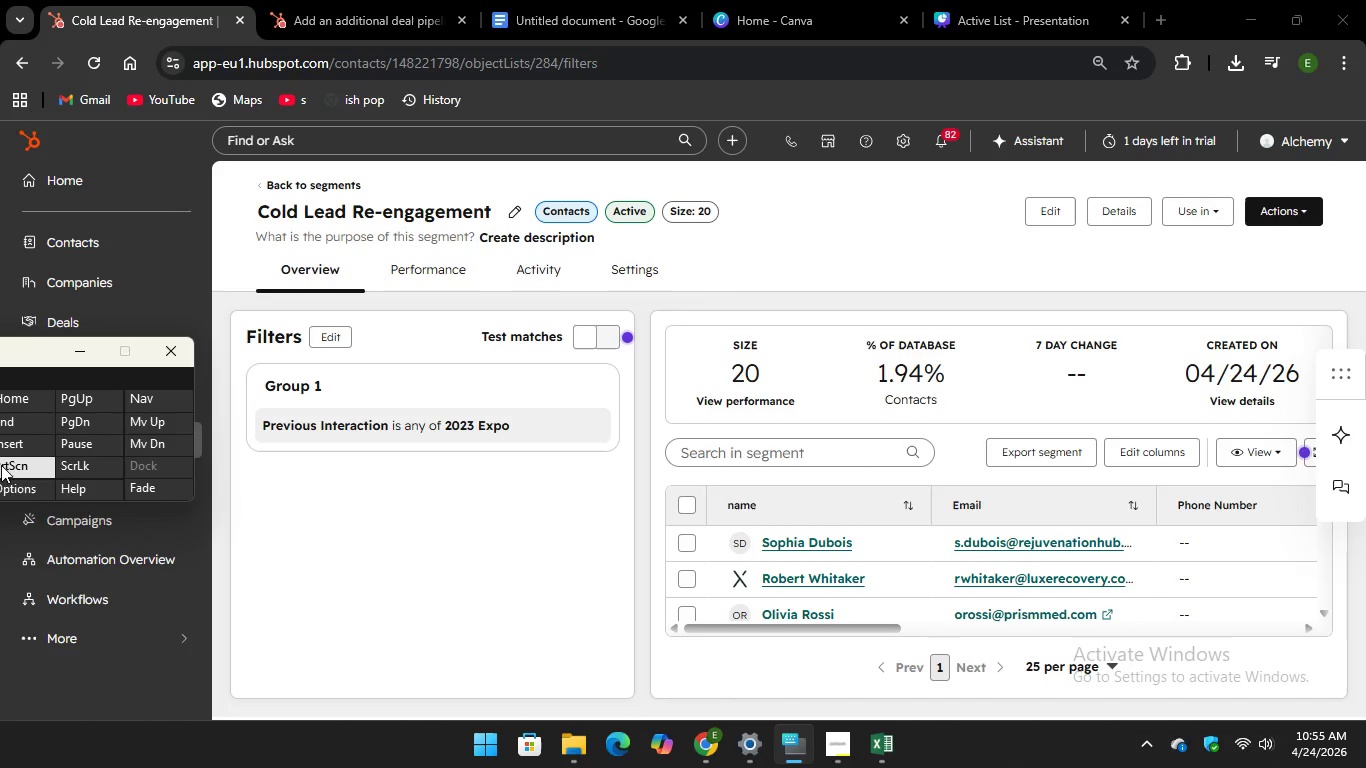 
wait(15.92)
 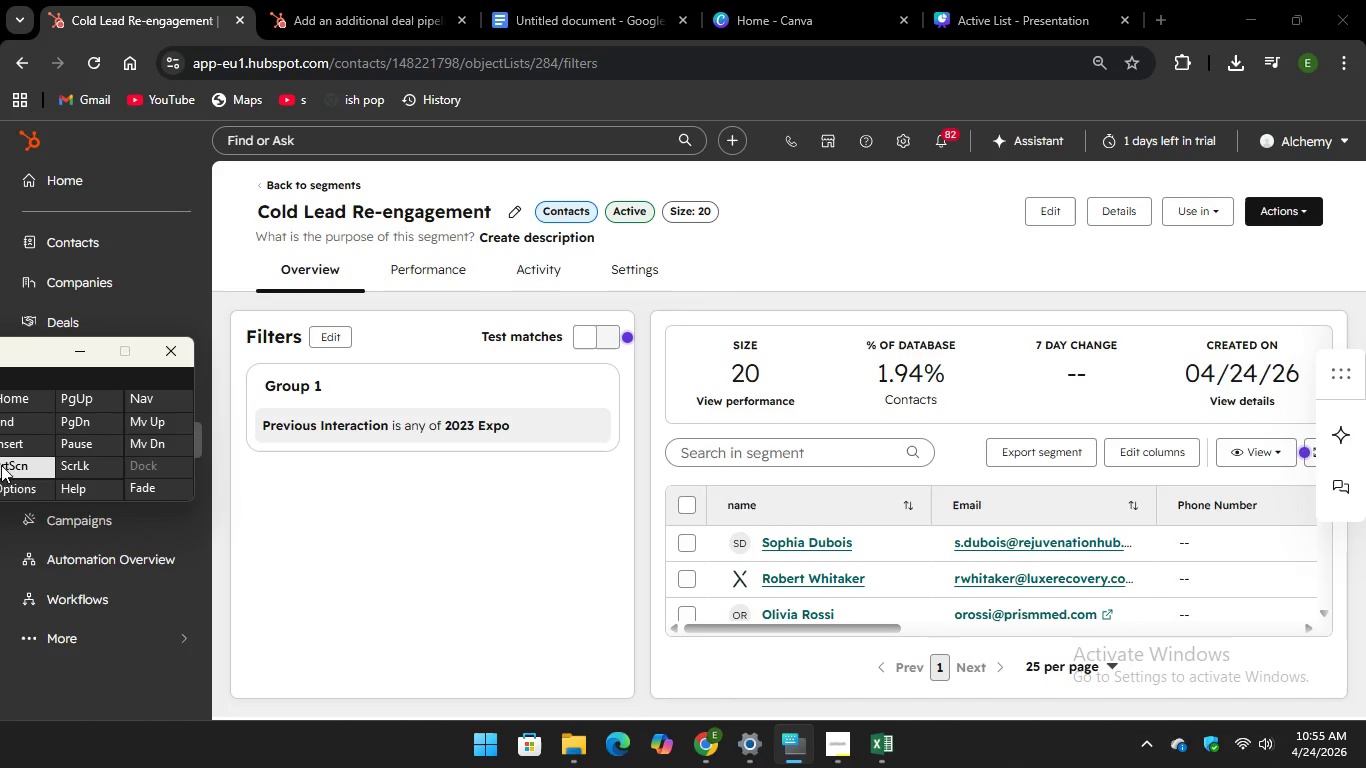 
left_click([233, 248])
 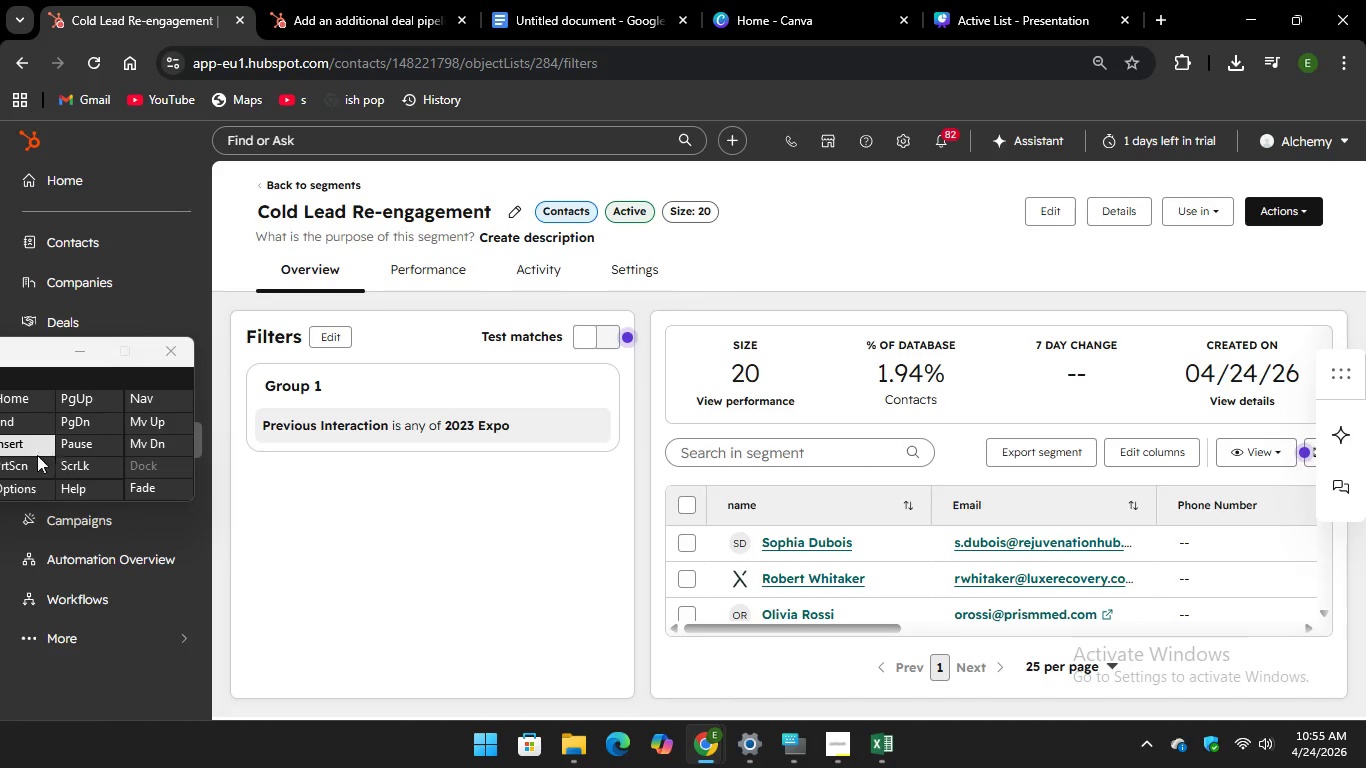 
key(PrintScreen)
 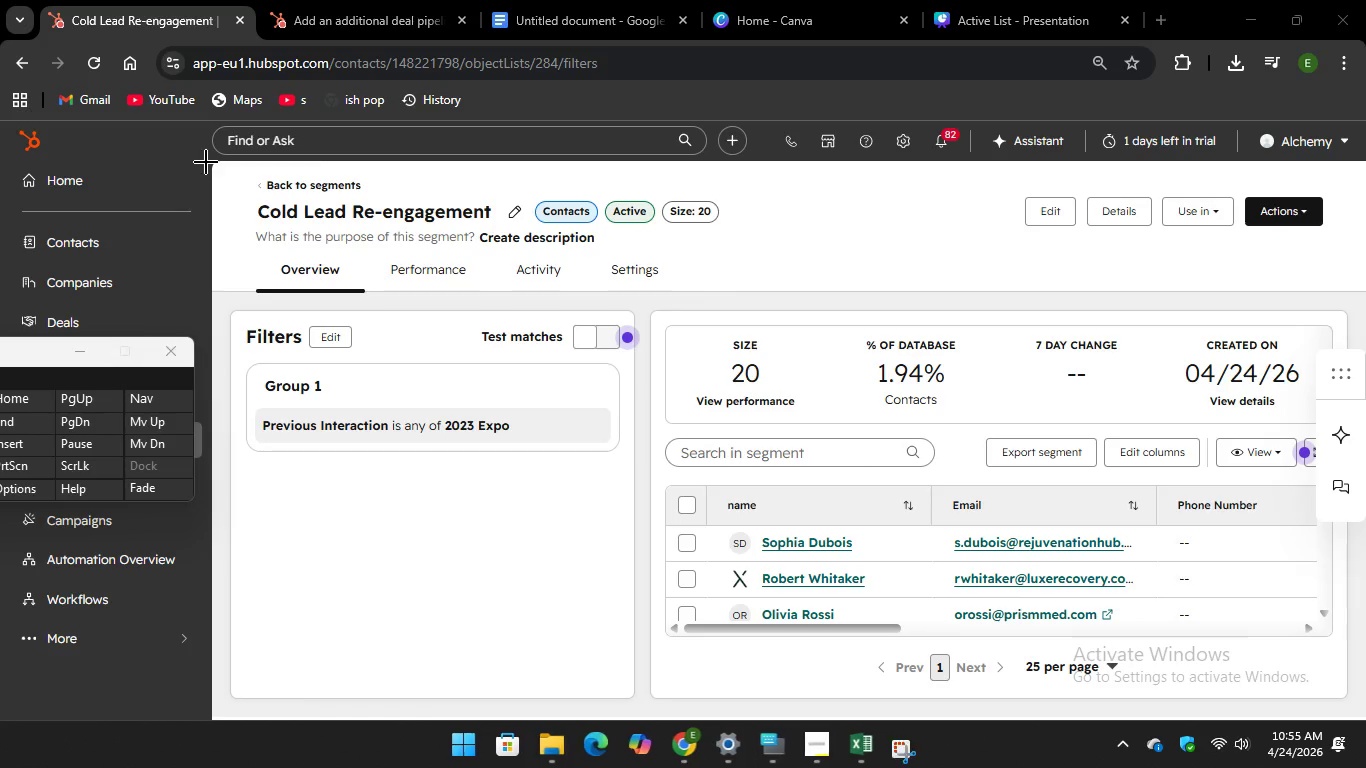 
left_click_drag(start_coordinate=[213, 164], to_coordinate=[1365, 719])
 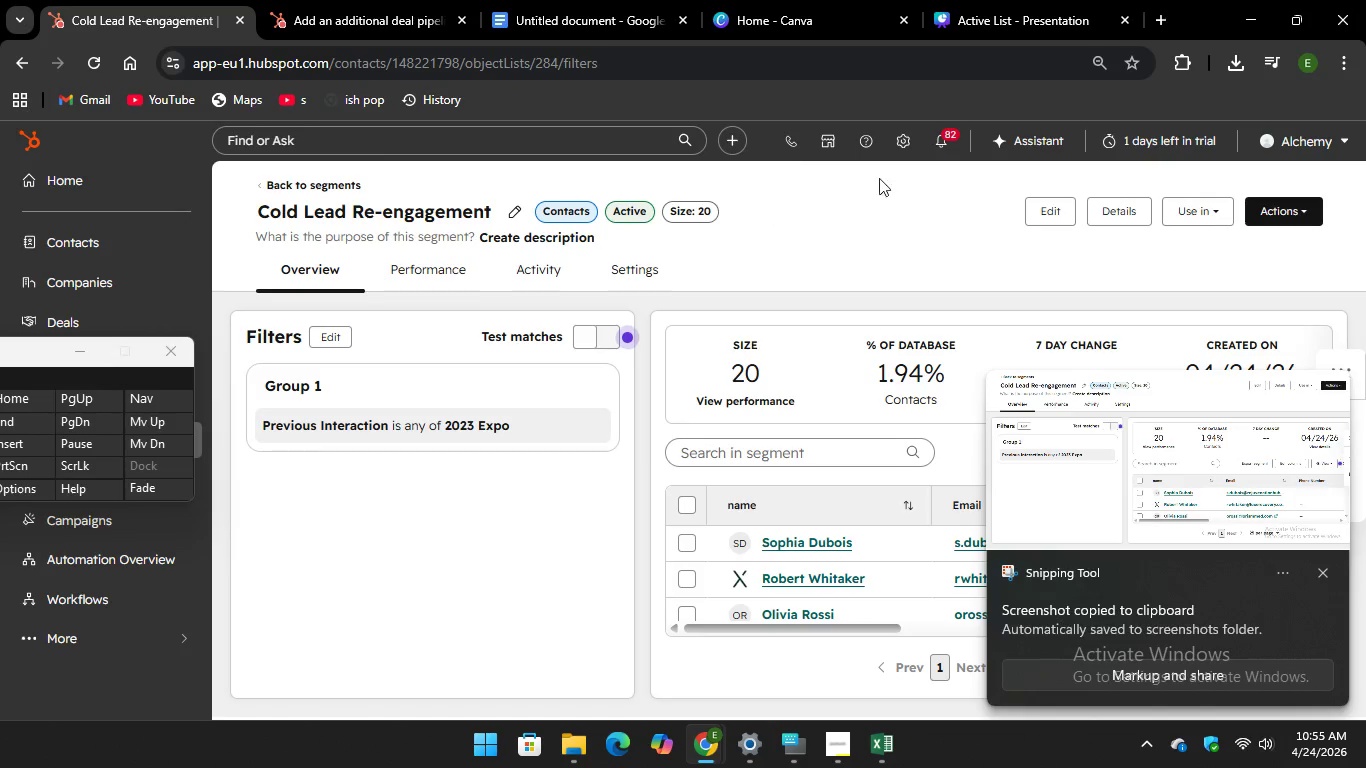 
left_click([1005, 0])
 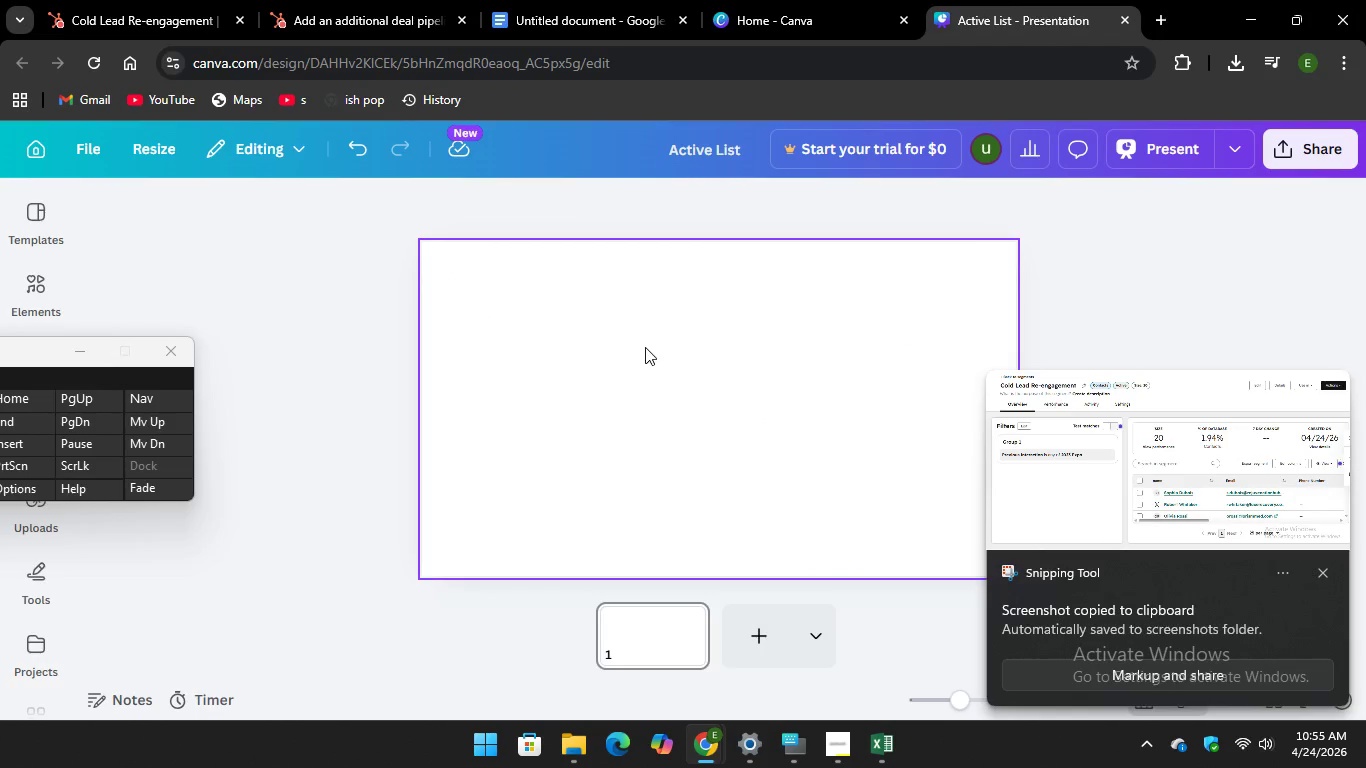 
right_click([645, 347])
 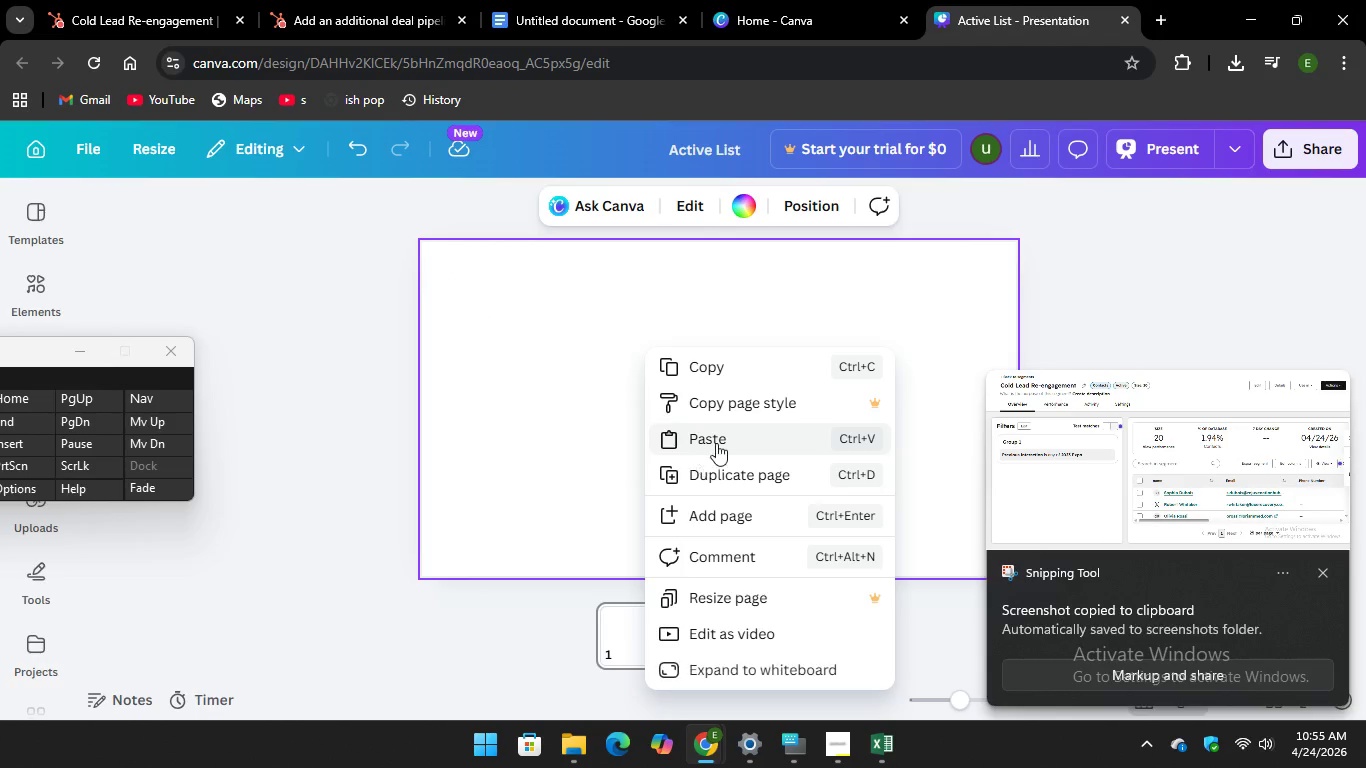 
left_click([723, 440])
 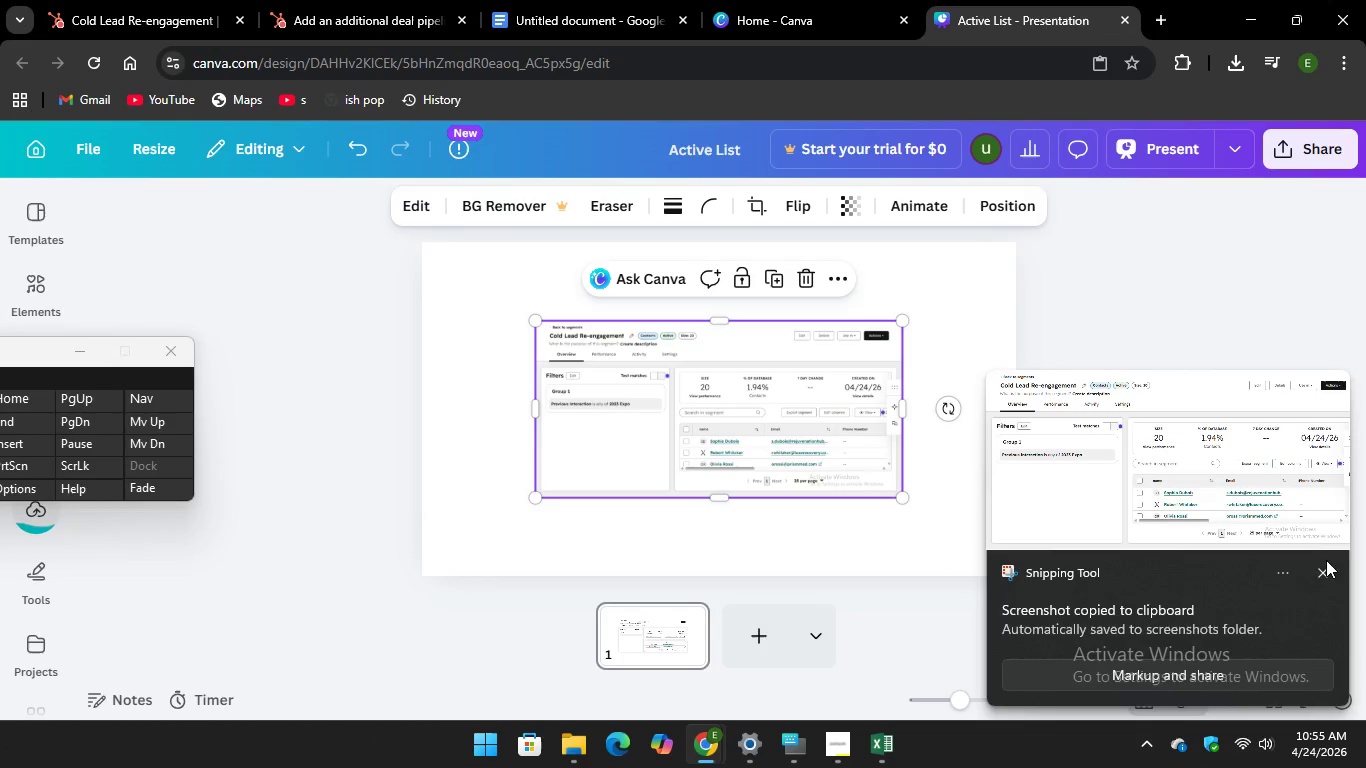 
left_click([1322, 566])
 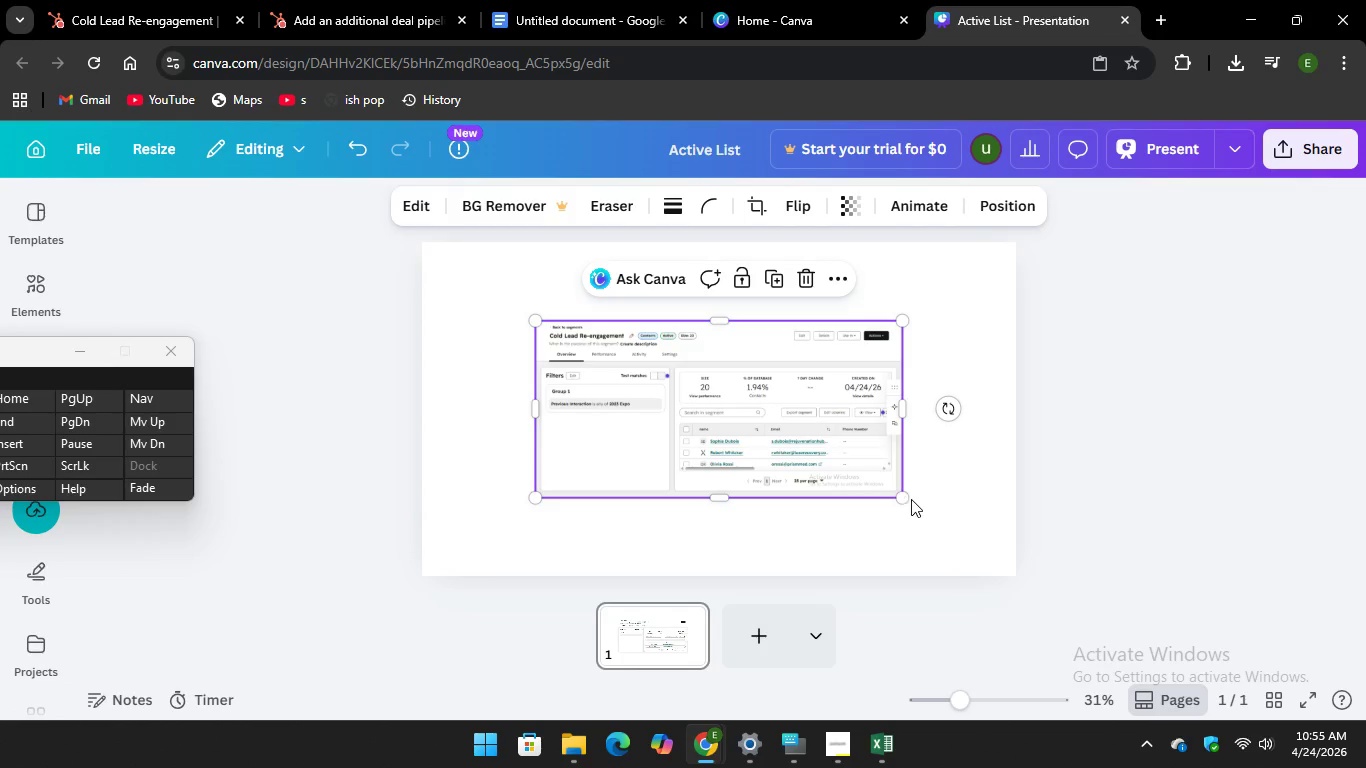 
left_click_drag(start_coordinate=[903, 499], to_coordinate=[1015, 602])
 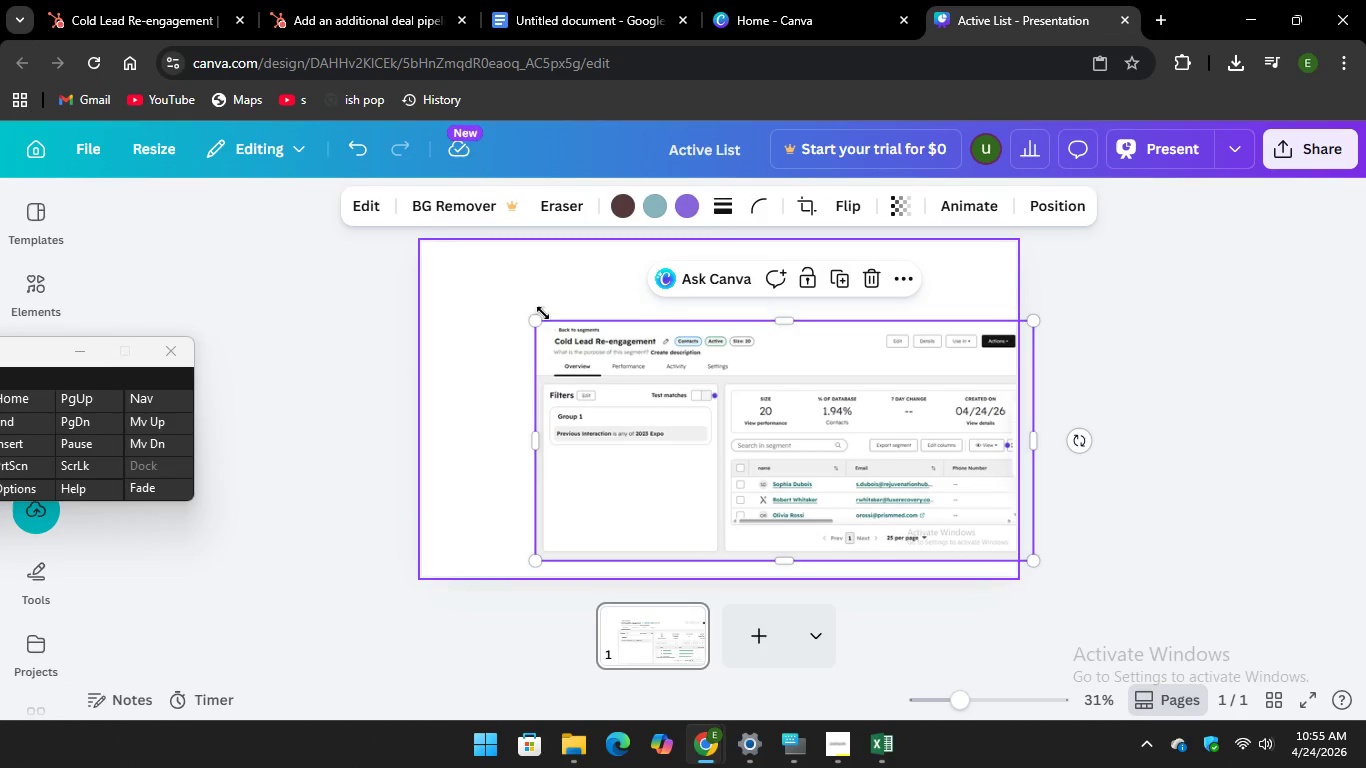 
left_click_drag(start_coordinate=[537, 316], to_coordinate=[427, 258])
 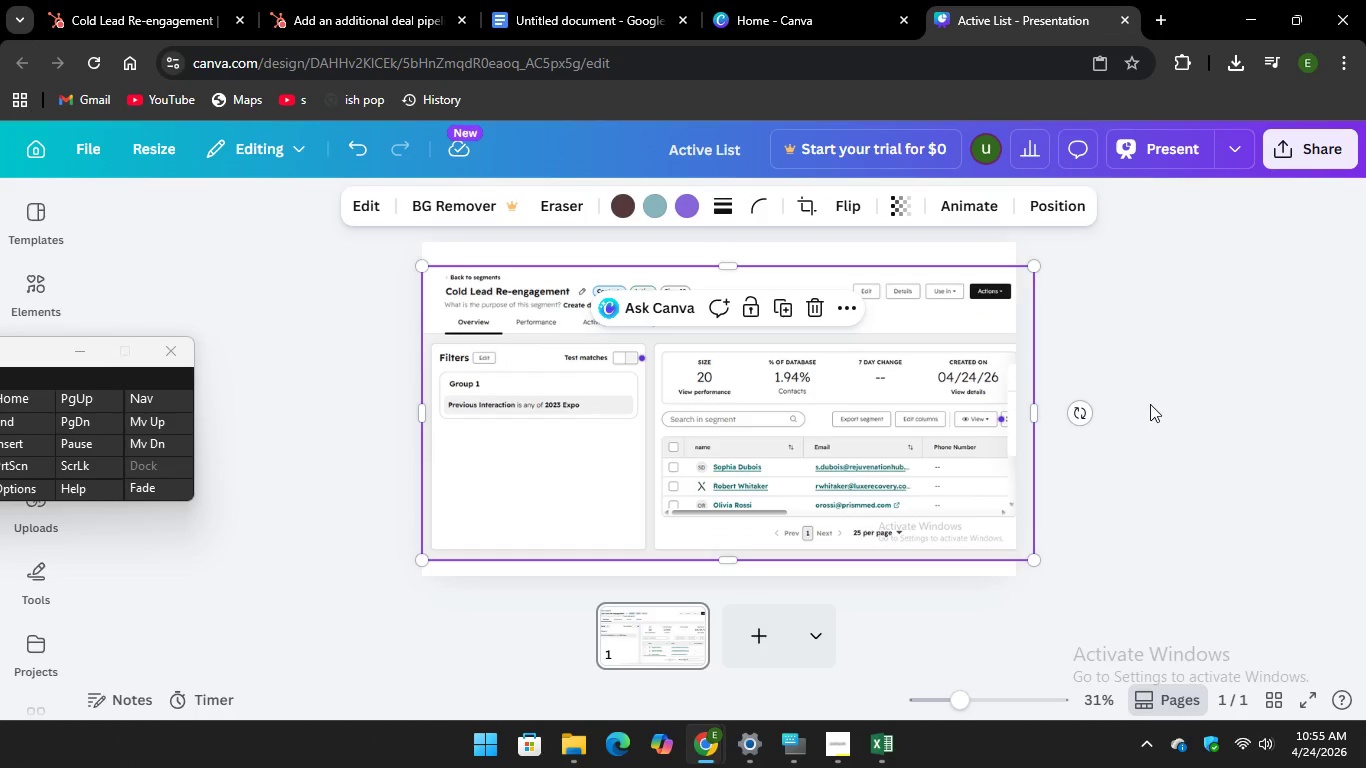 
left_click([1163, 402])
 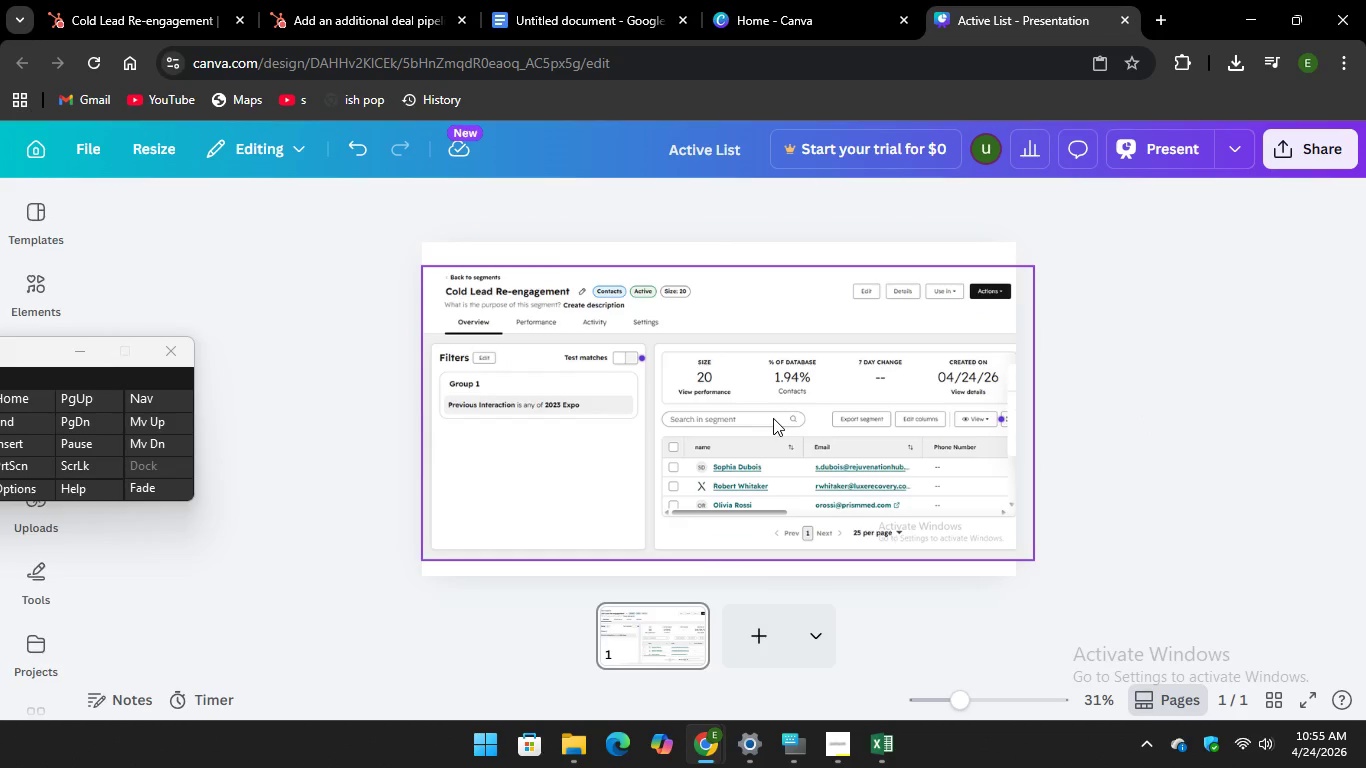 
left_click_drag(start_coordinate=[773, 418], to_coordinate=[768, 411])
 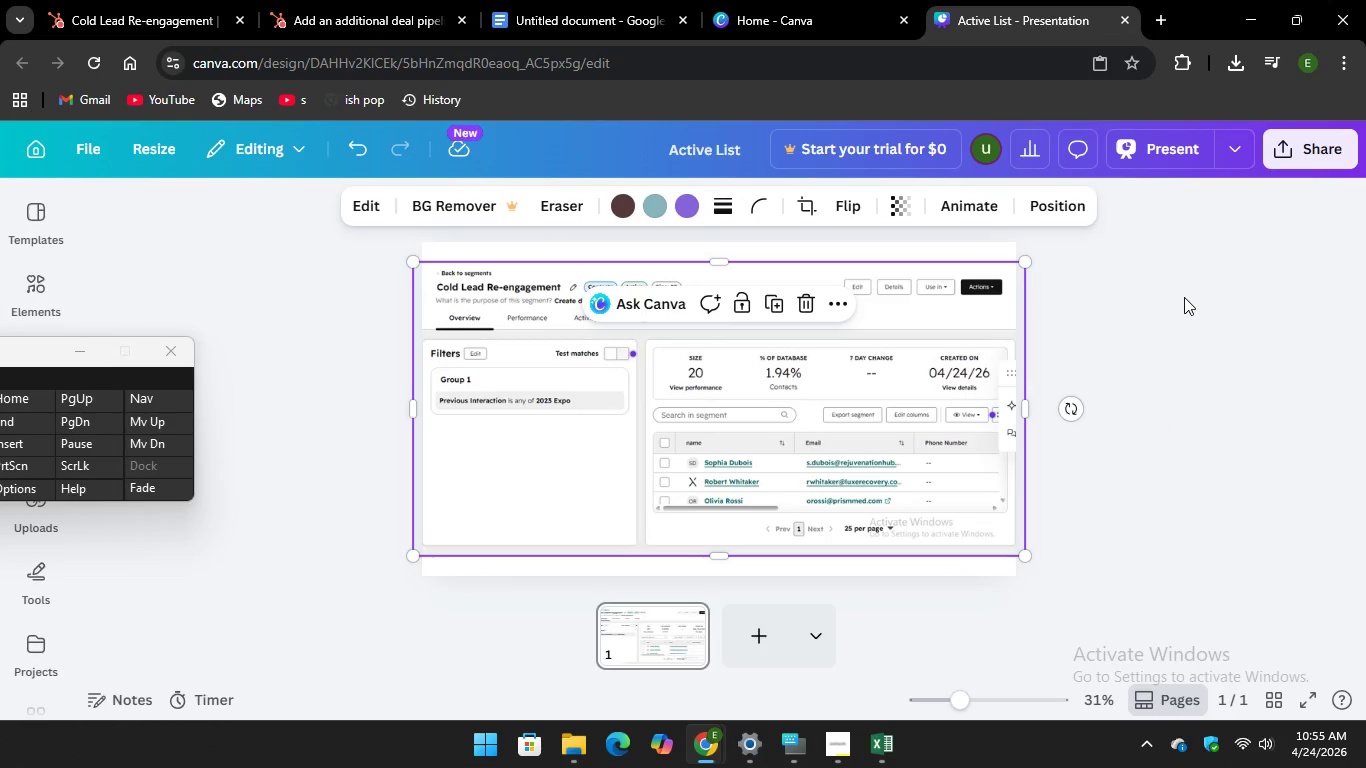 
left_click([1186, 297])
 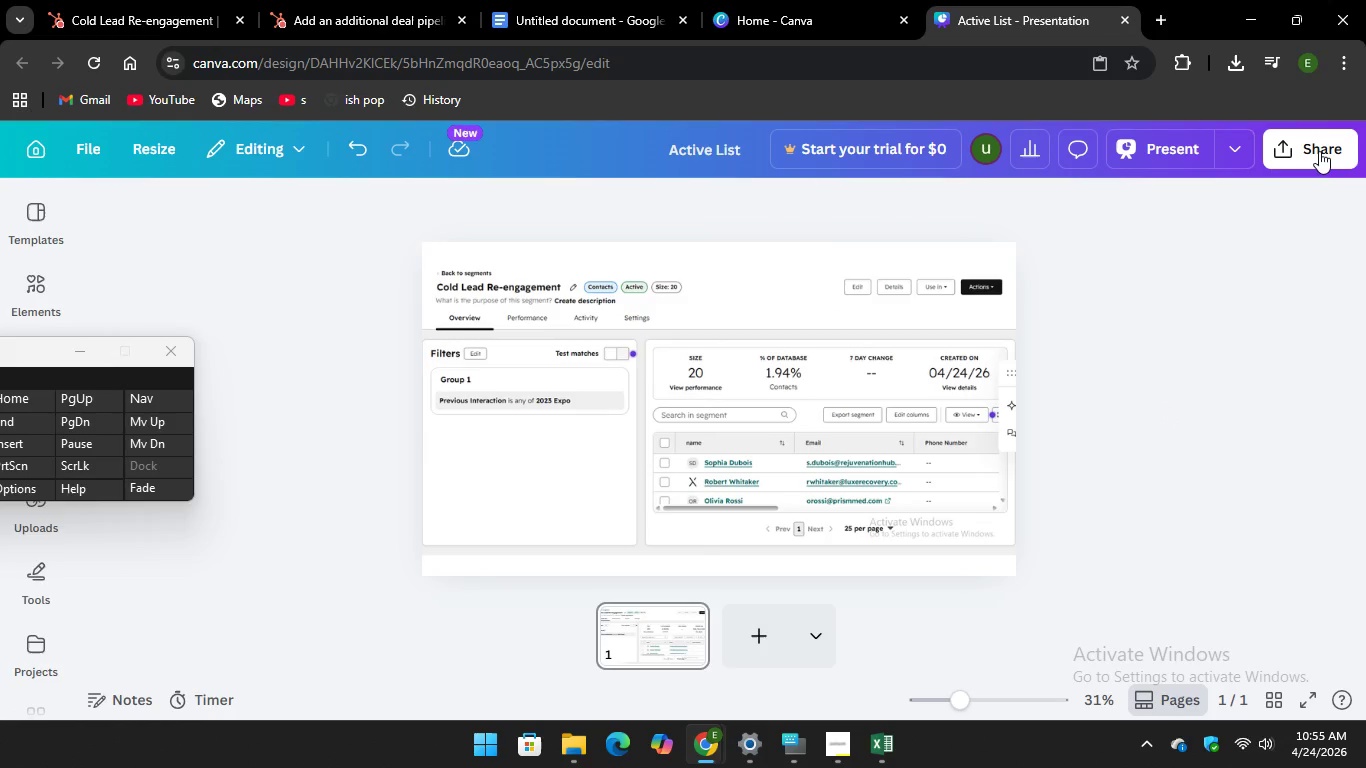 
left_click([1319, 151])
 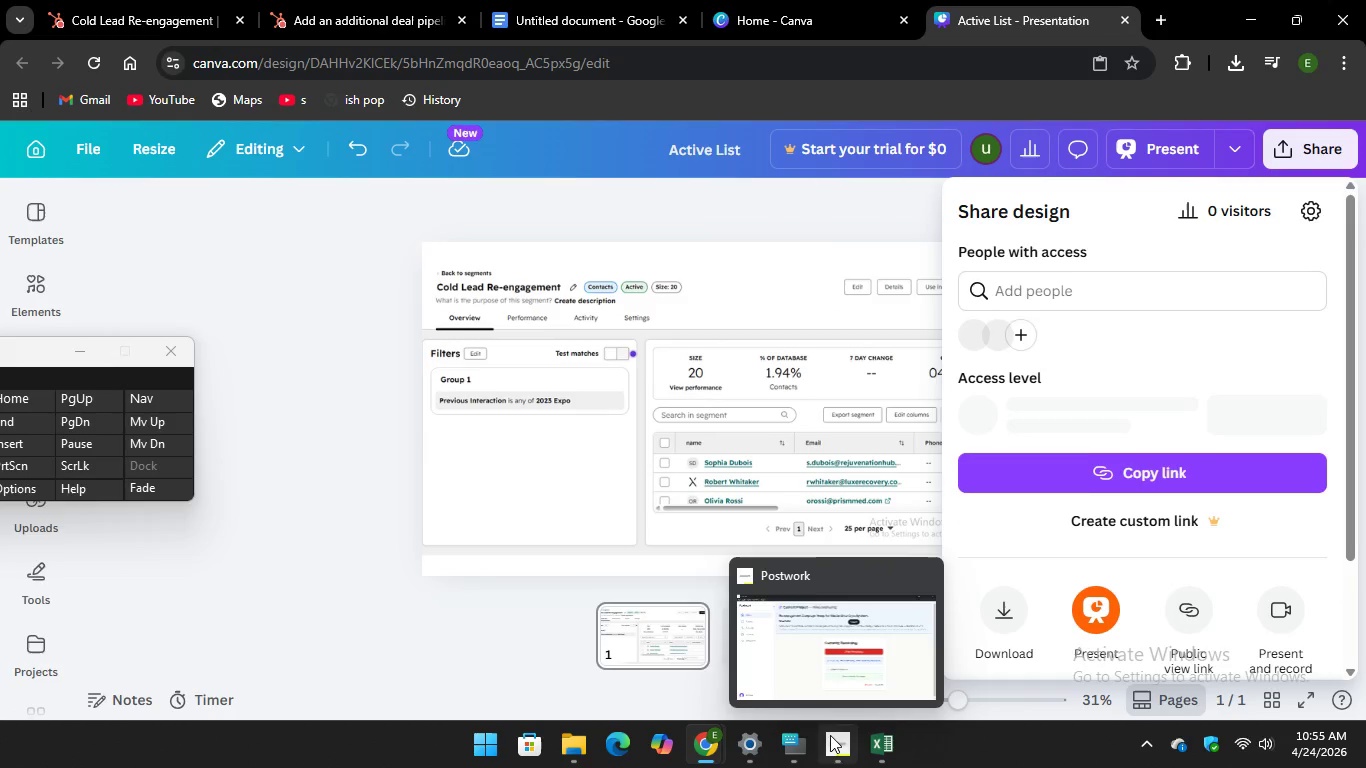 
left_click([782, 668])
 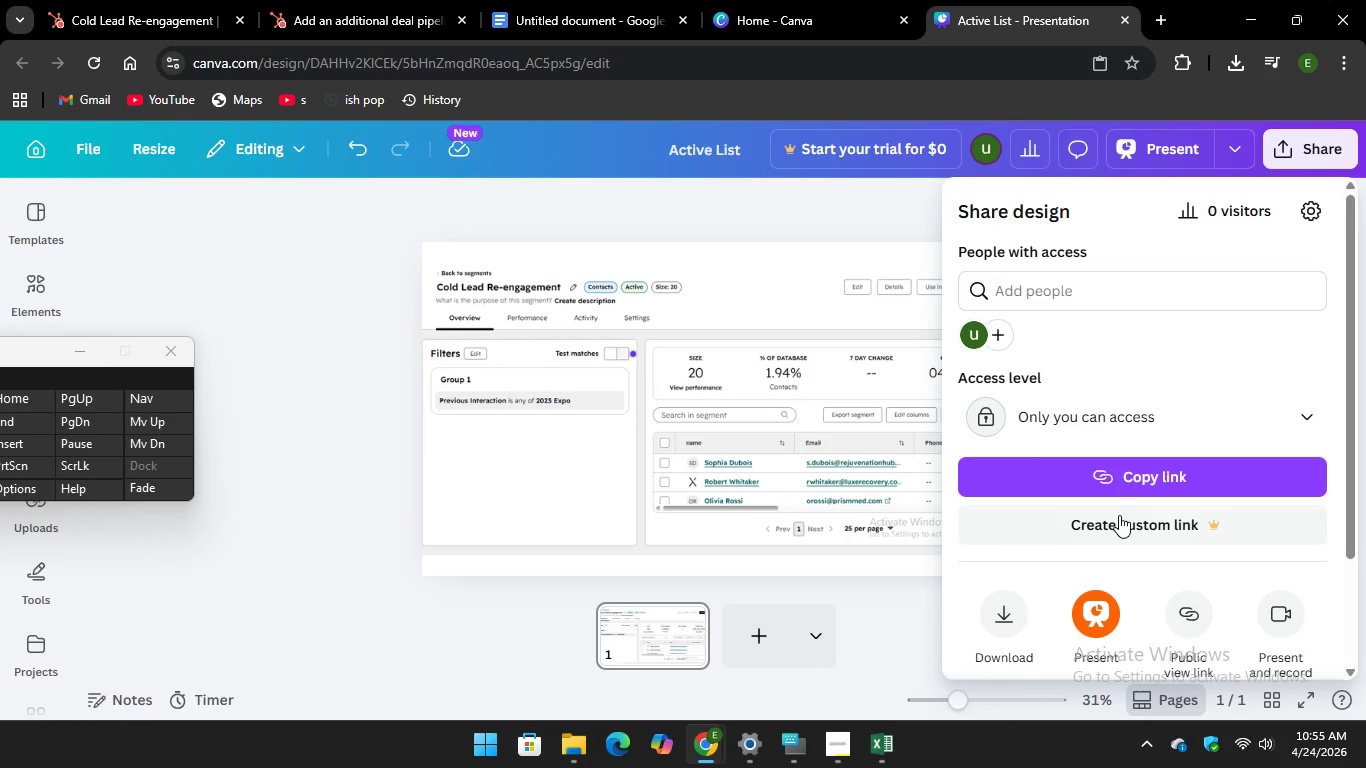 
scroll: coordinate [1074, 476], scroll_direction: down, amount: 2.0
 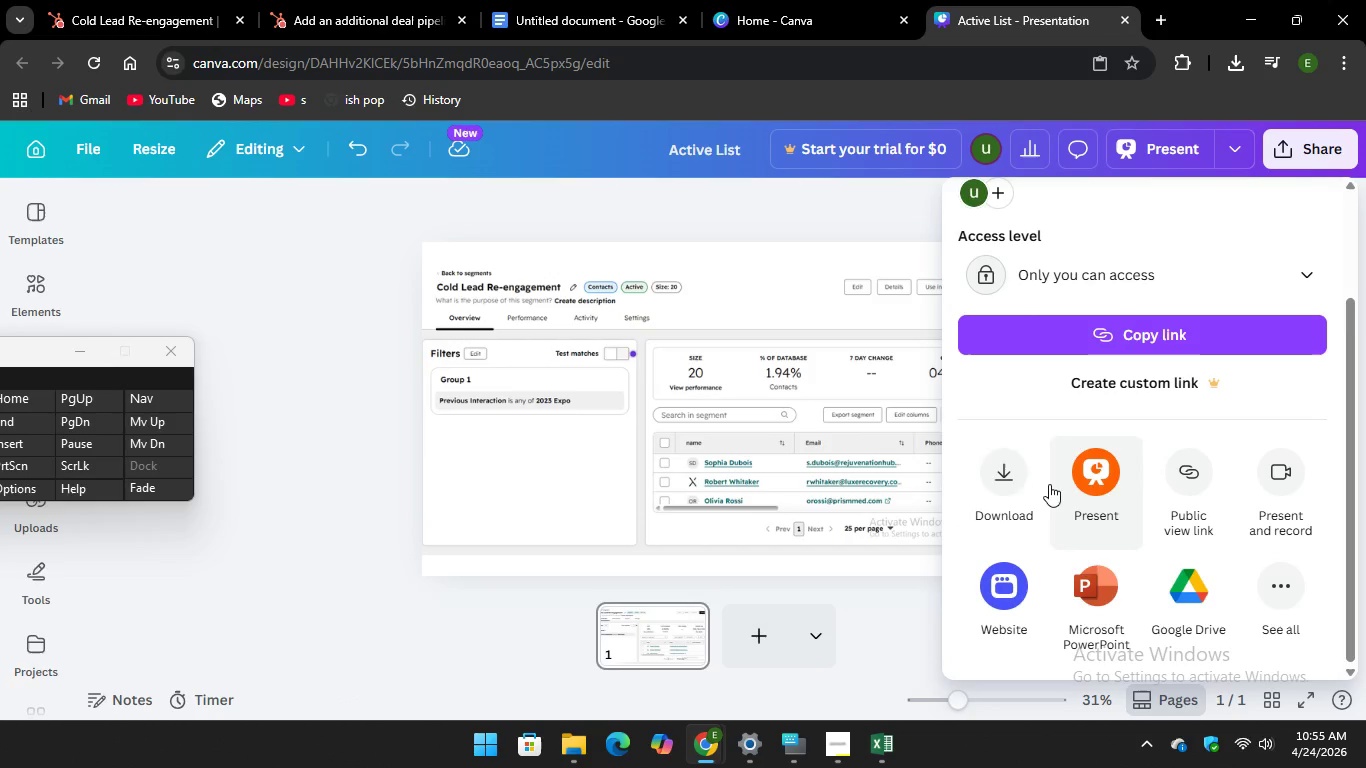 
mouse_move([1026, 462])
 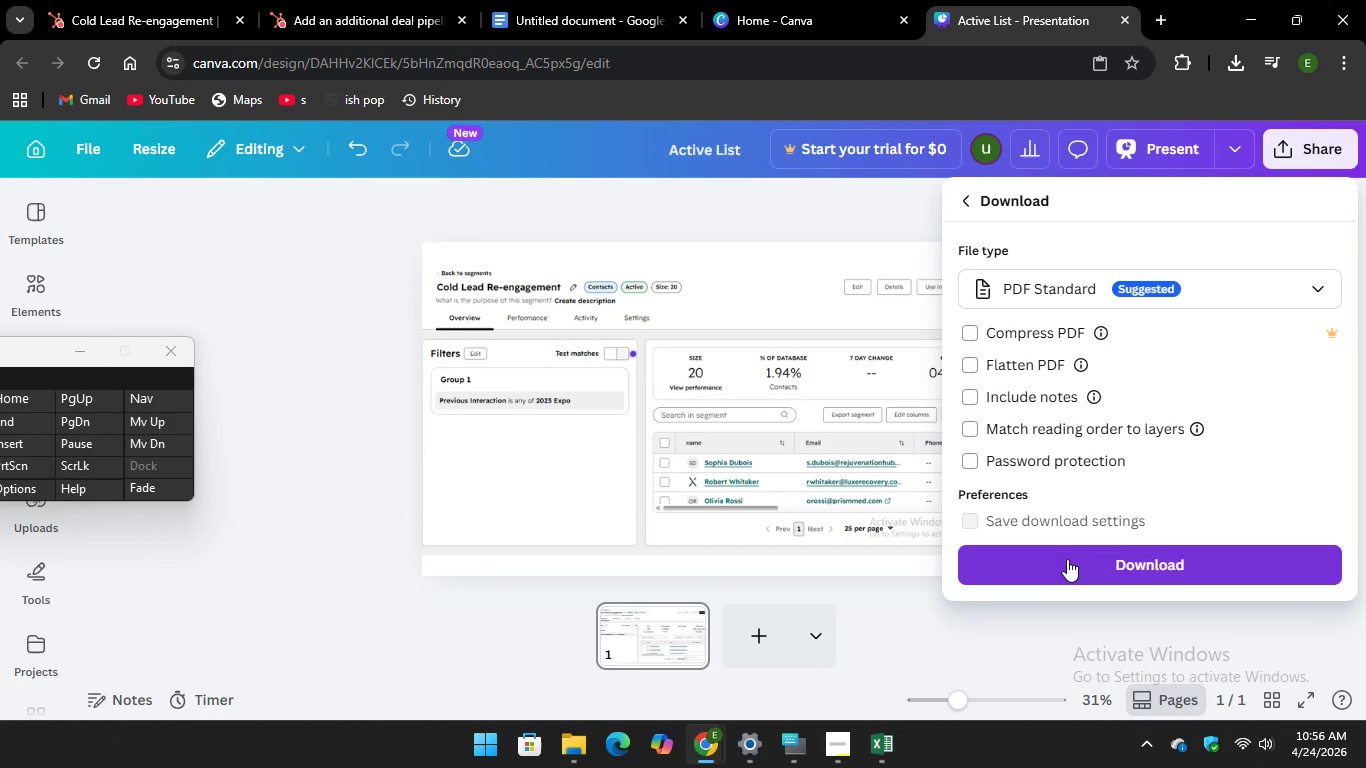 
left_click([1067, 557])
 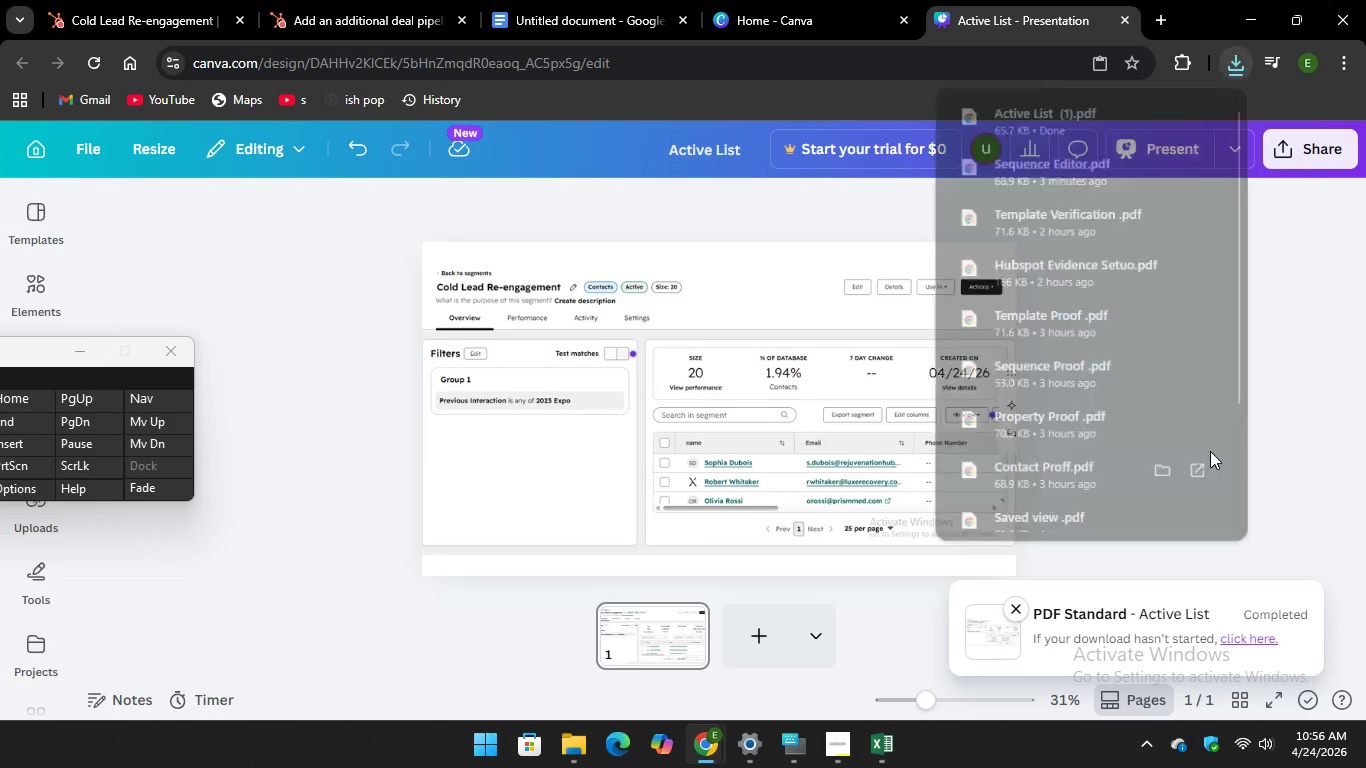 
wait(6.3)
 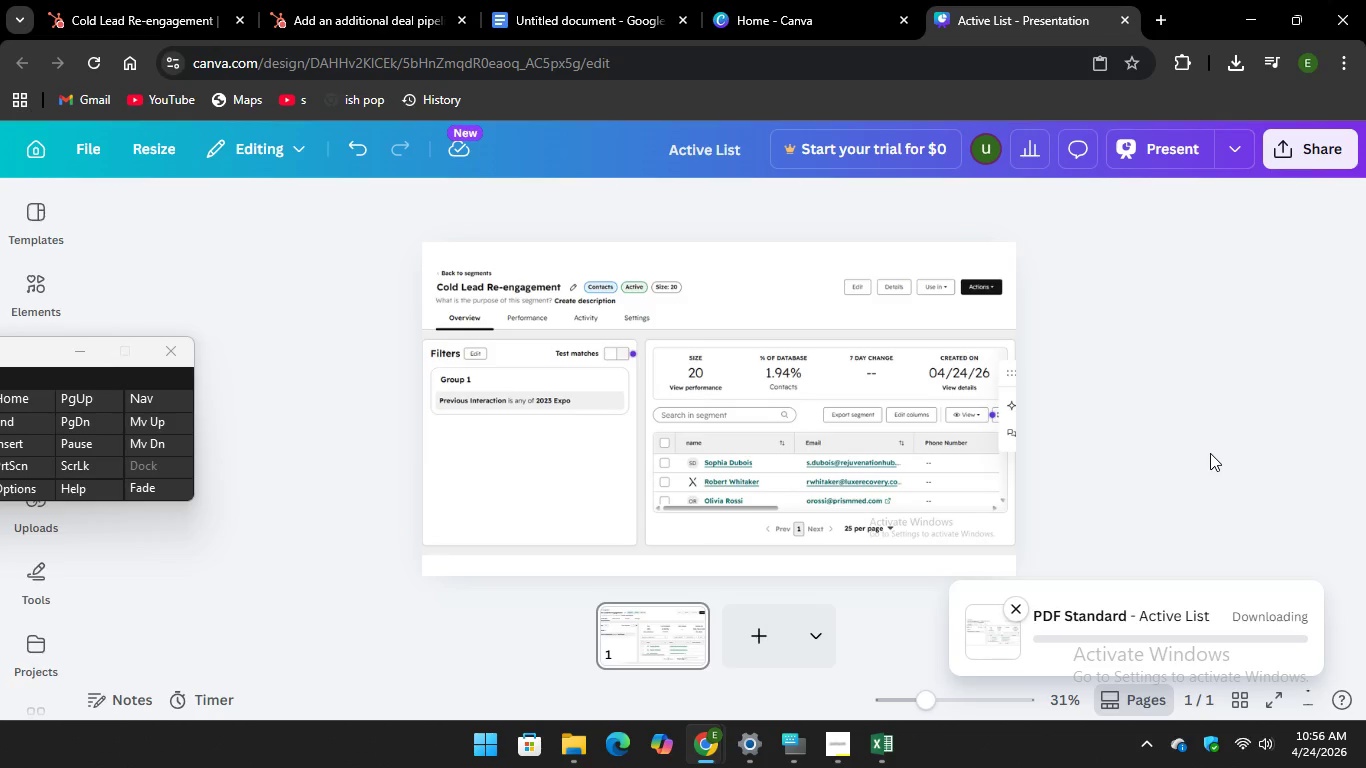 
left_click([131, 21])
 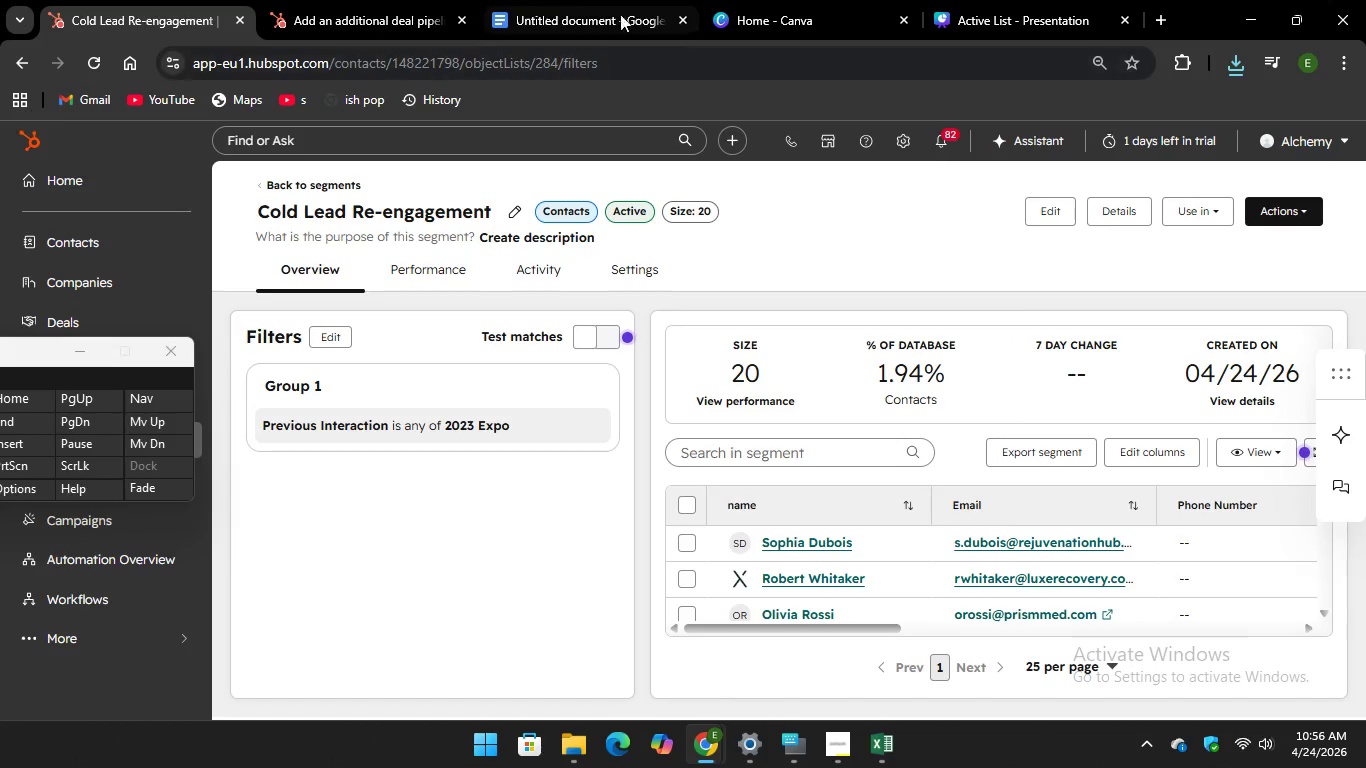 
left_click([577, 1])
 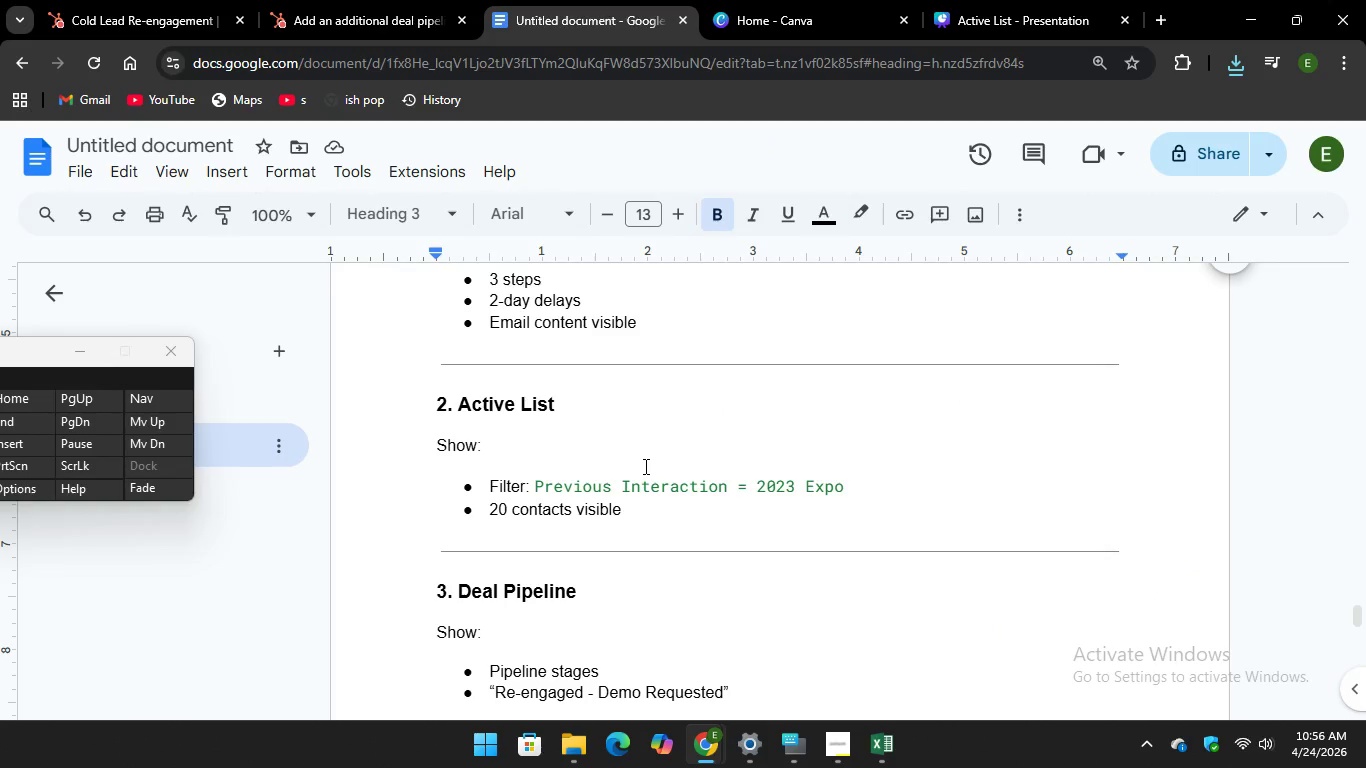 
scroll: coordinate [645, 467], scroll_direction: down, amount: 2.0
 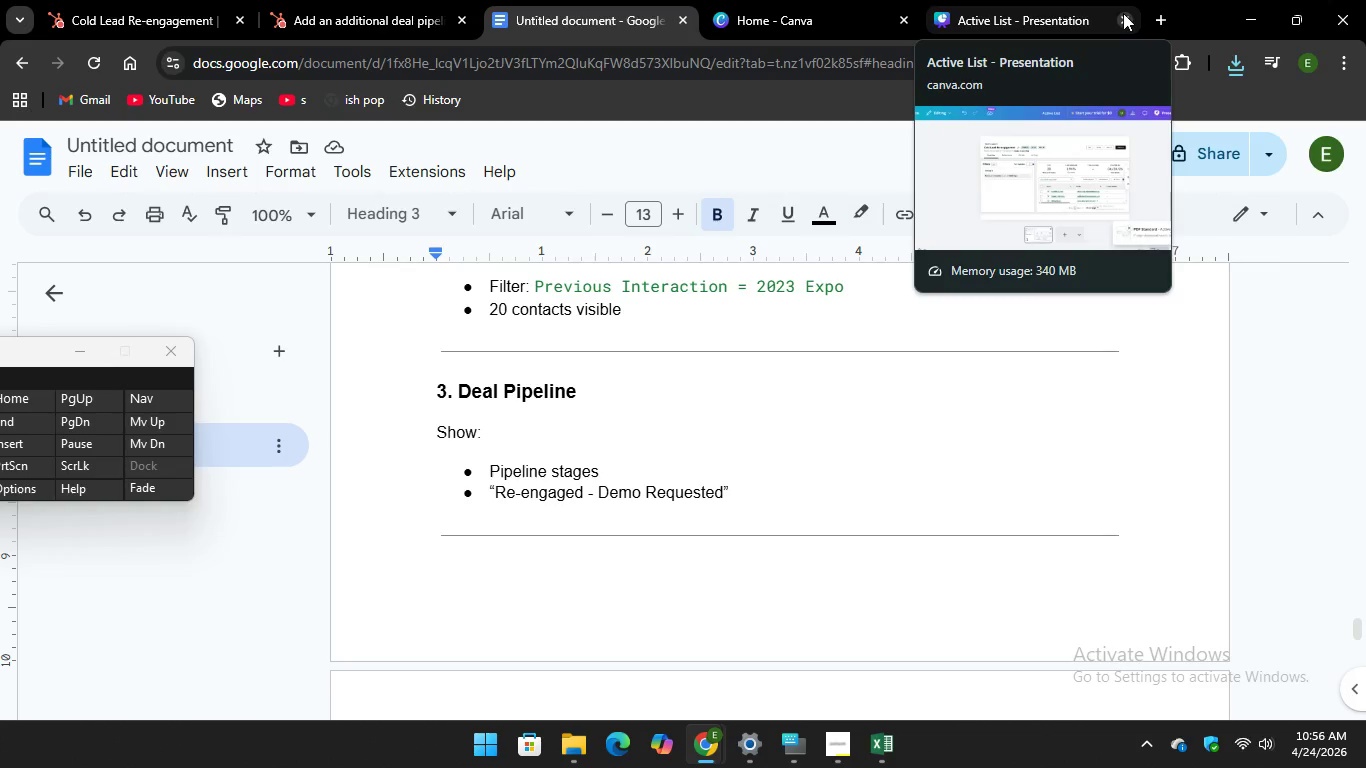 
wait(5.1)
 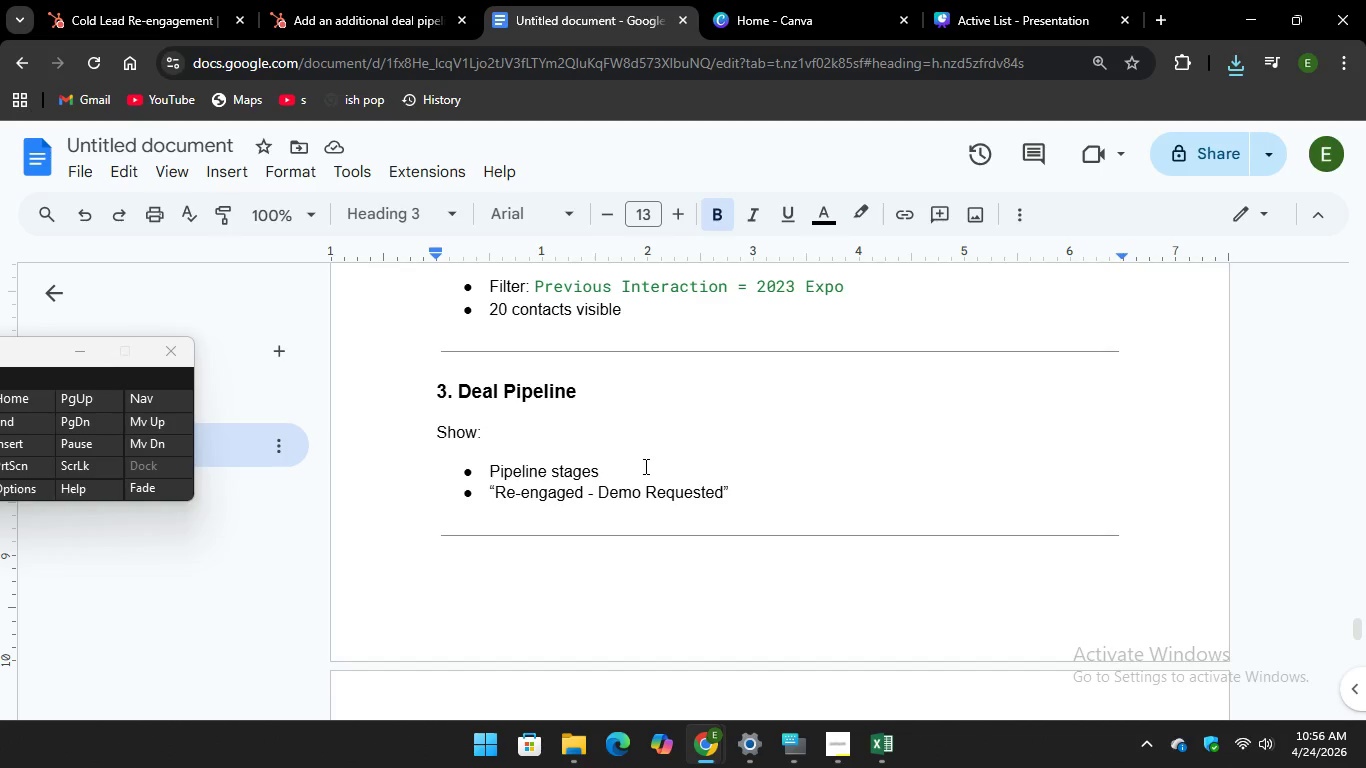 
left_click([1123, 13])
 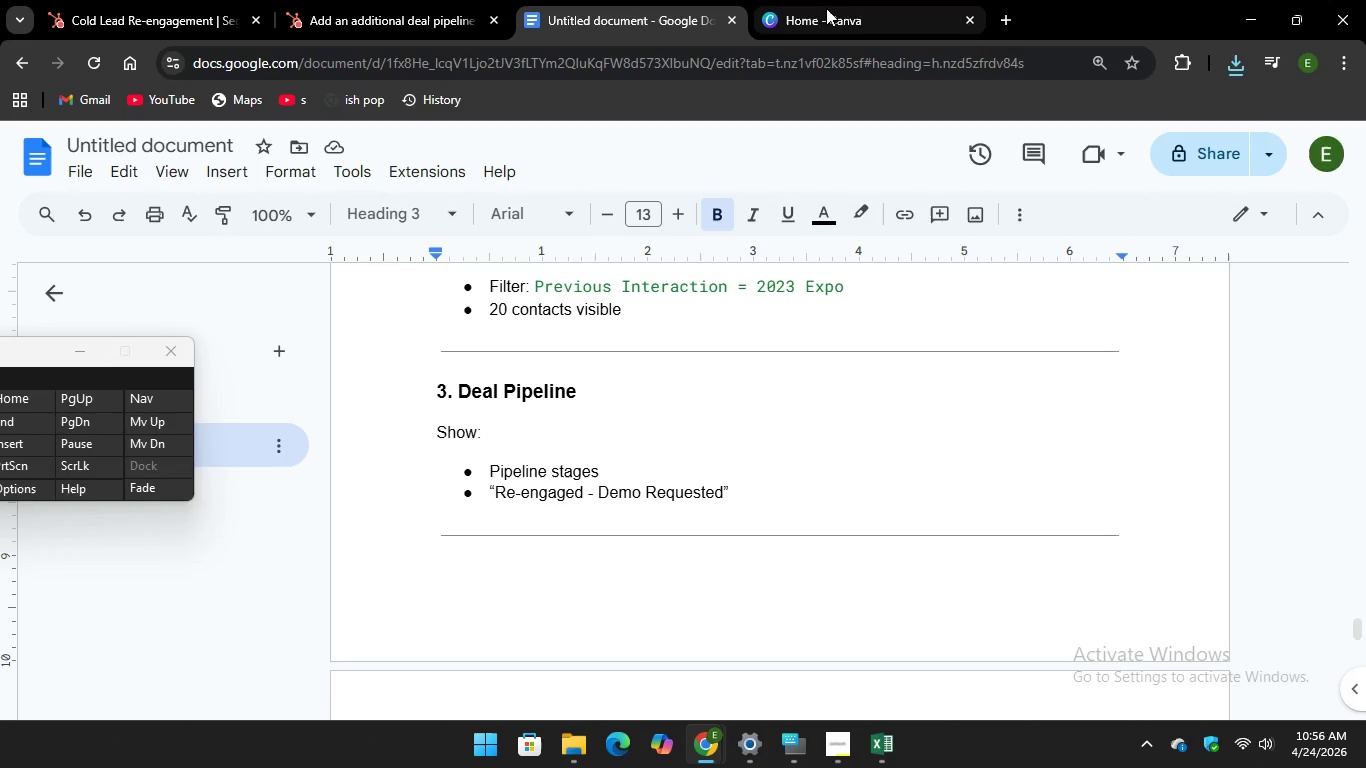 
left_click([811, 3])
 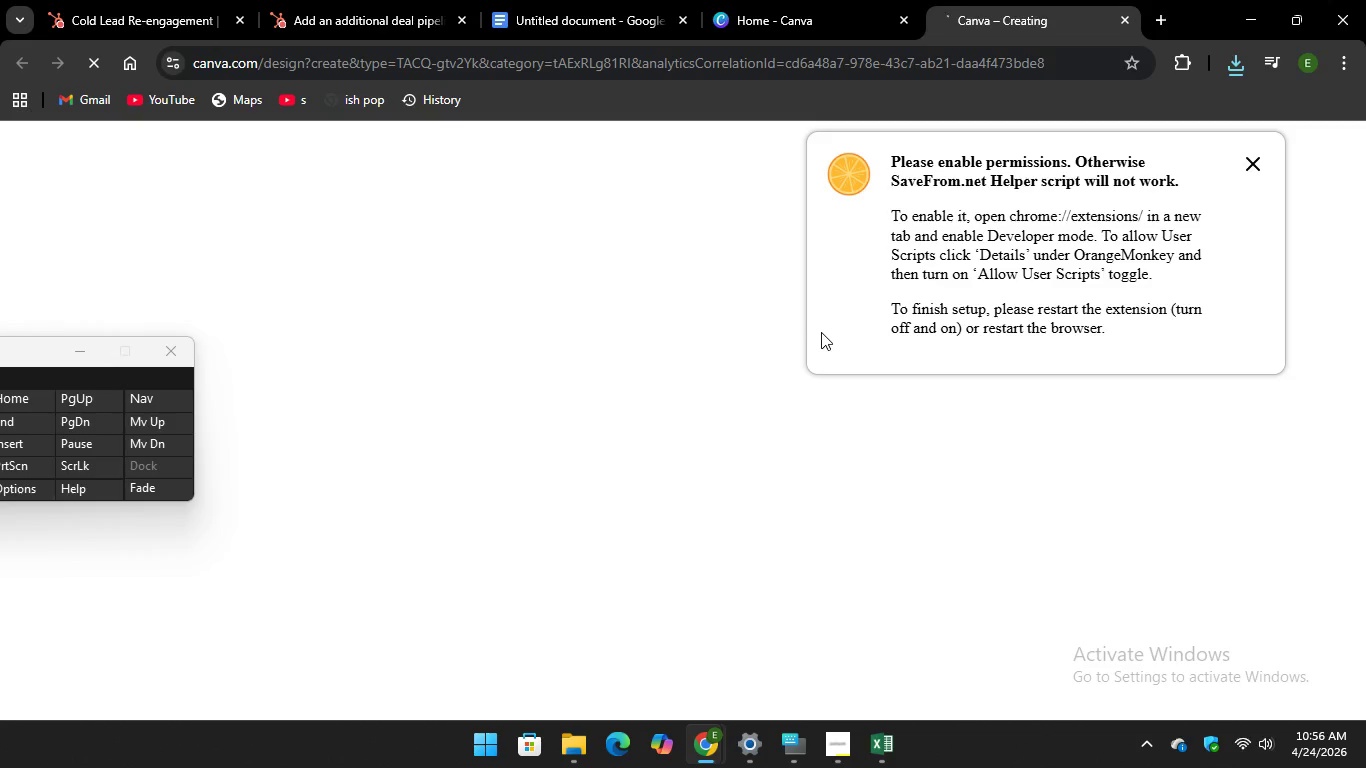 
wait(9.44)
 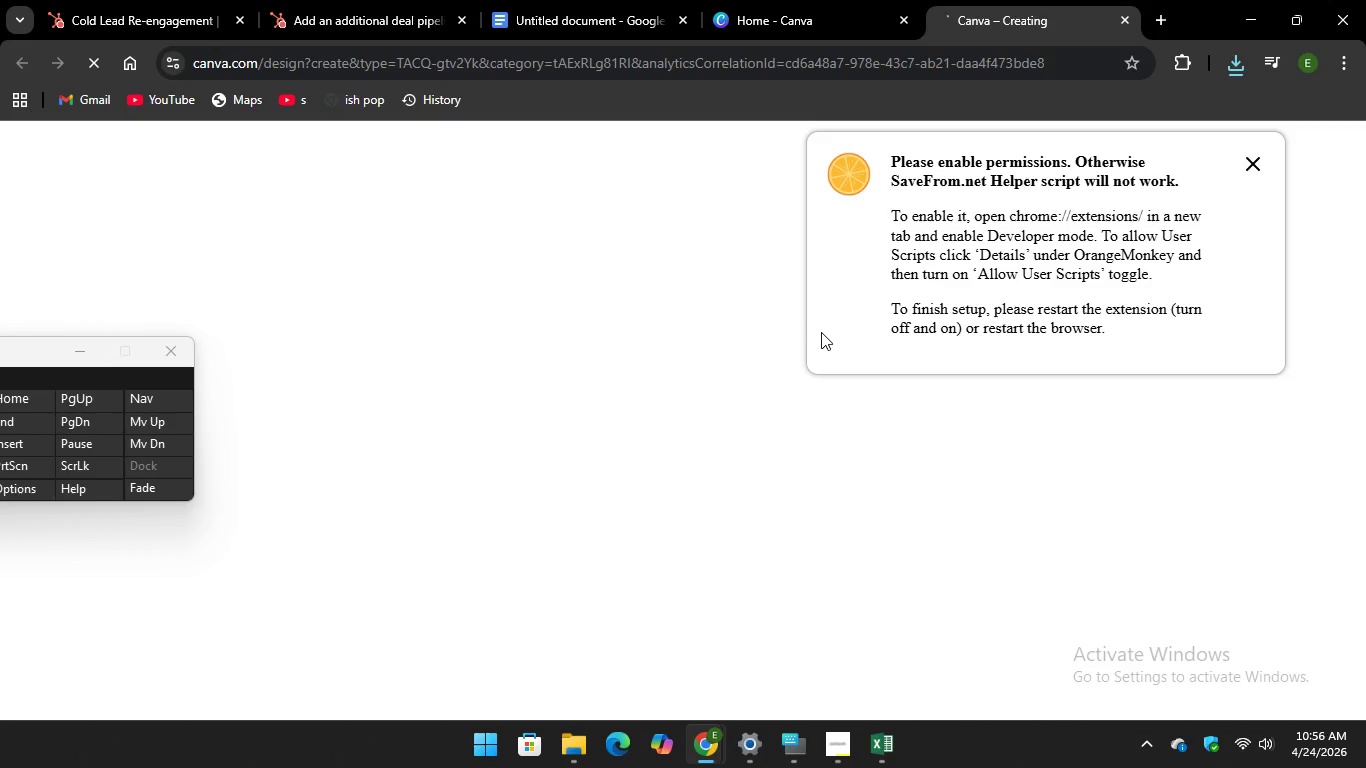 
left_click([1259, 157])
 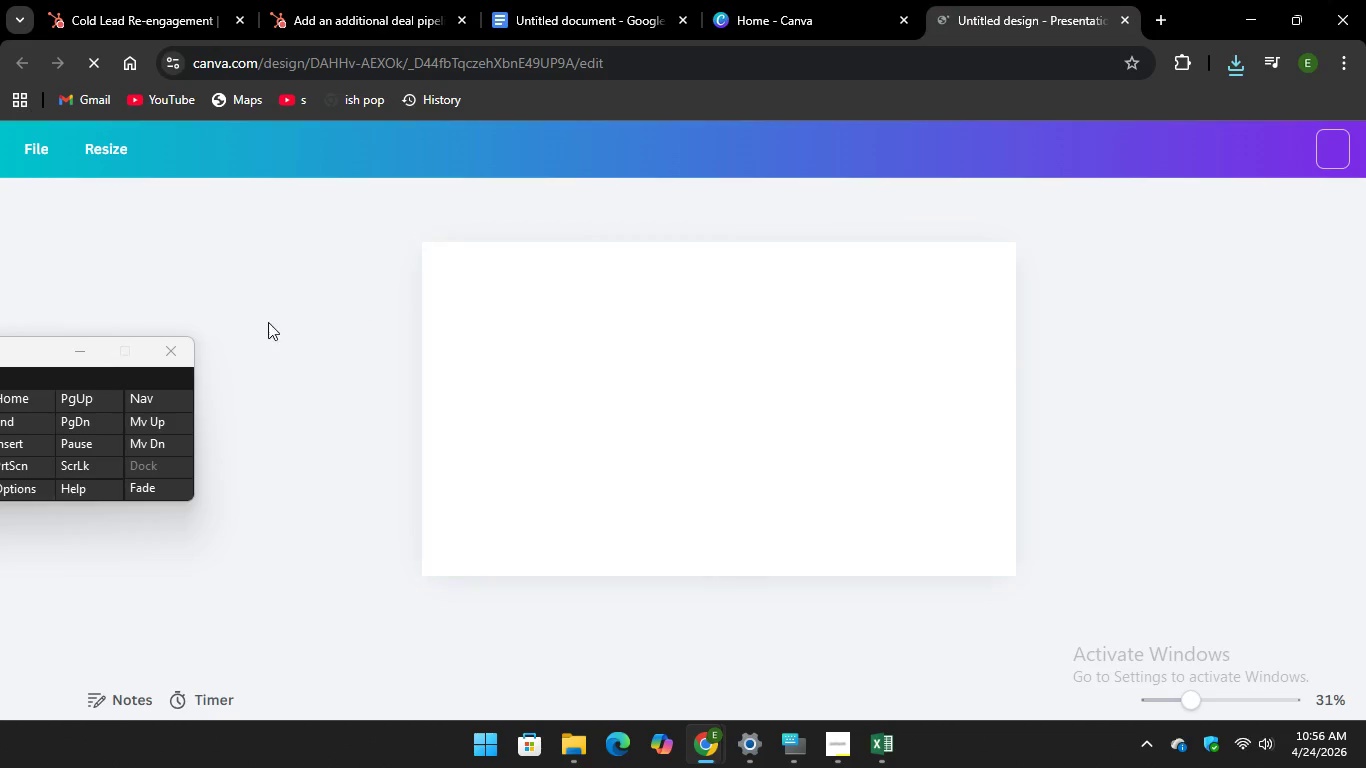 
mouse_move([832, 420])
 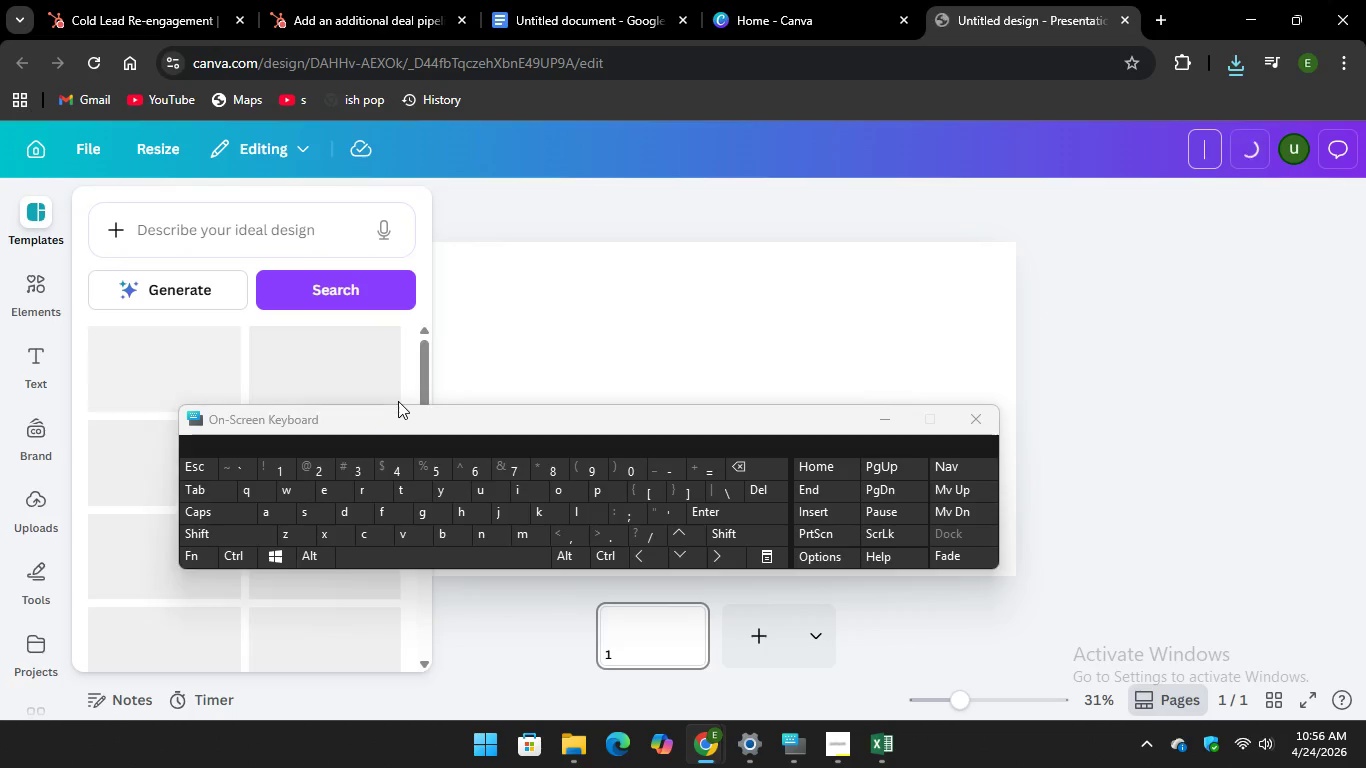 
wait(10.09)
 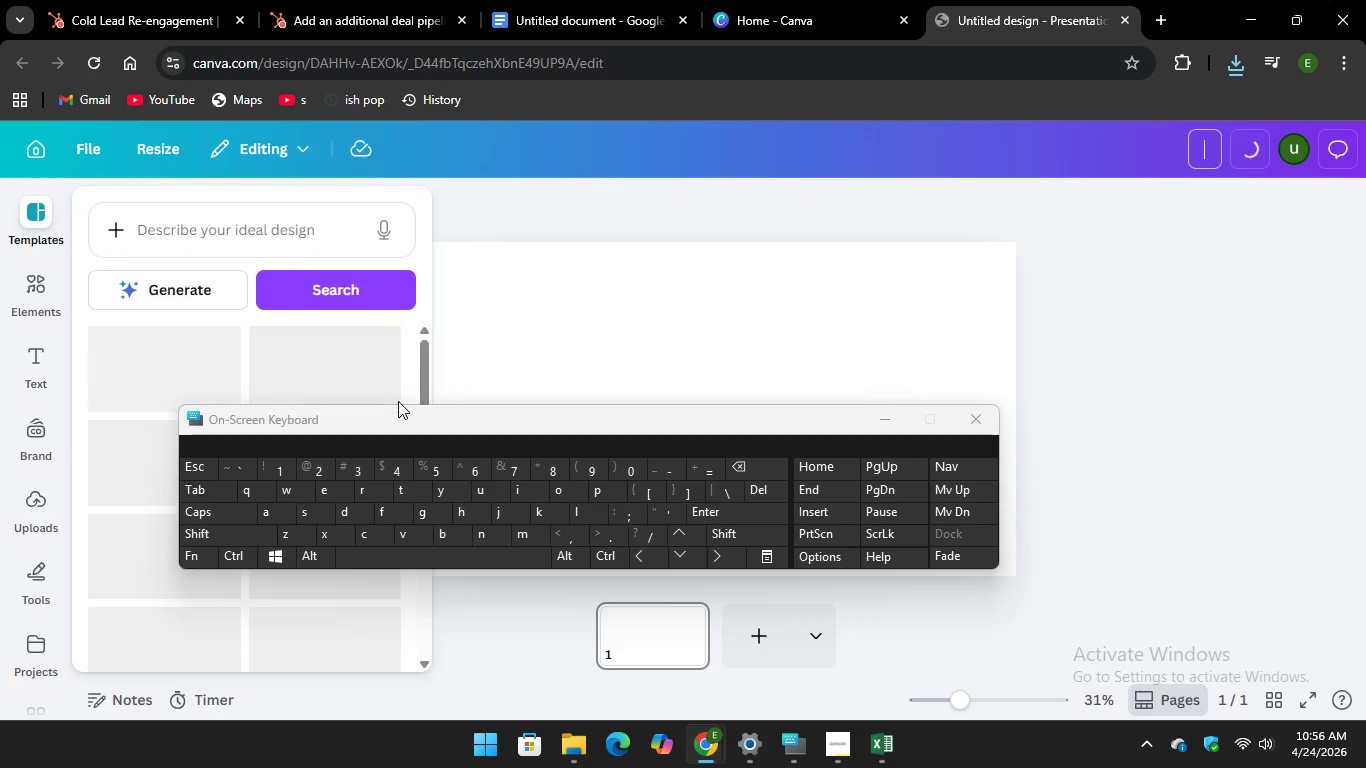 
hold_key(key=CapsLock, duration=2.09)
 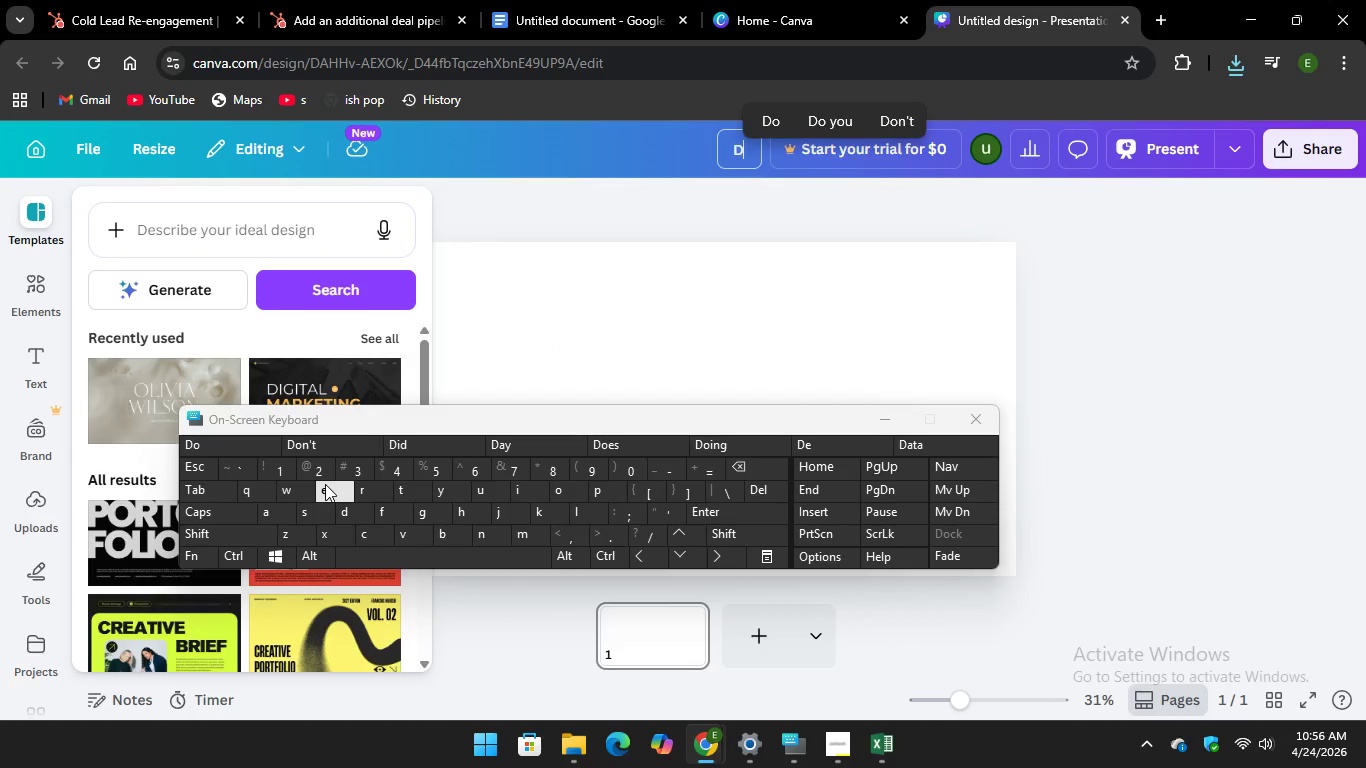 
key(D)
 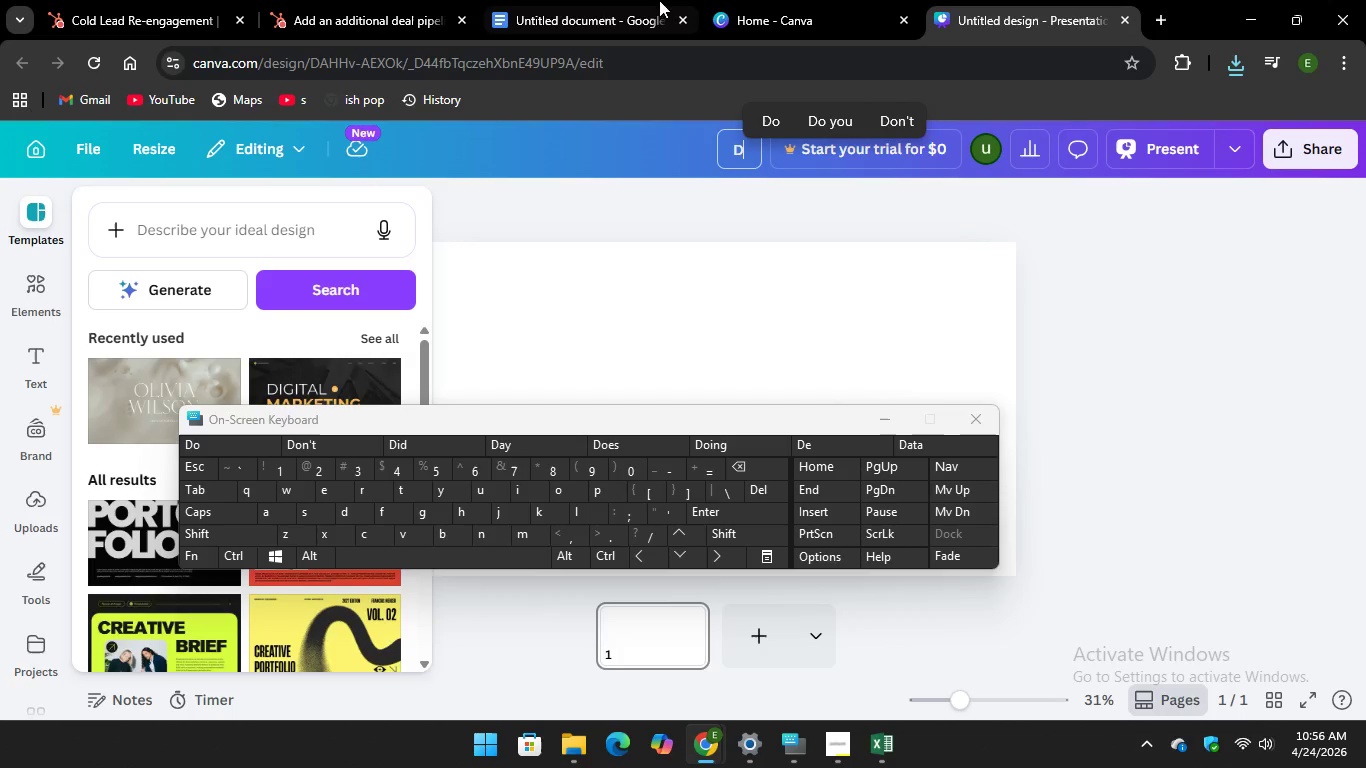 
left_click([589, 13])
 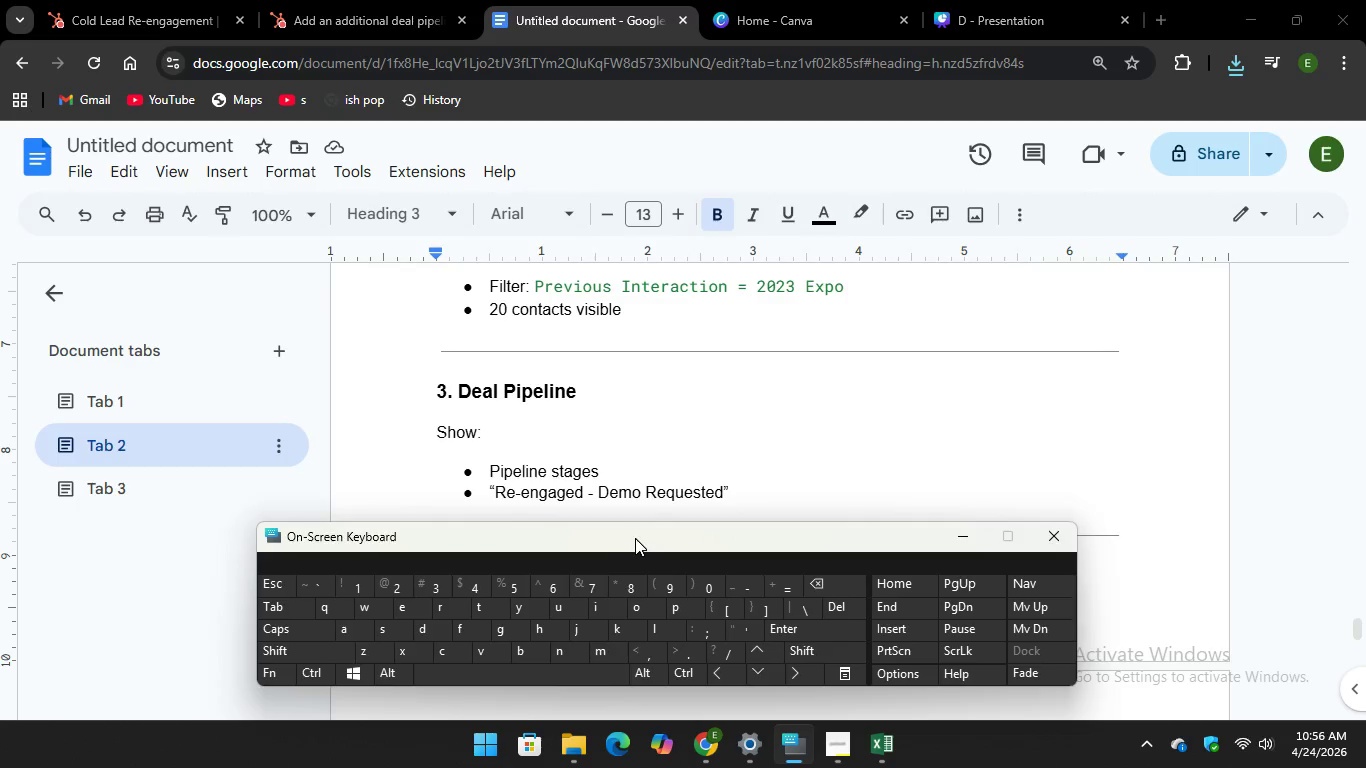 
left_click([978, 23])
 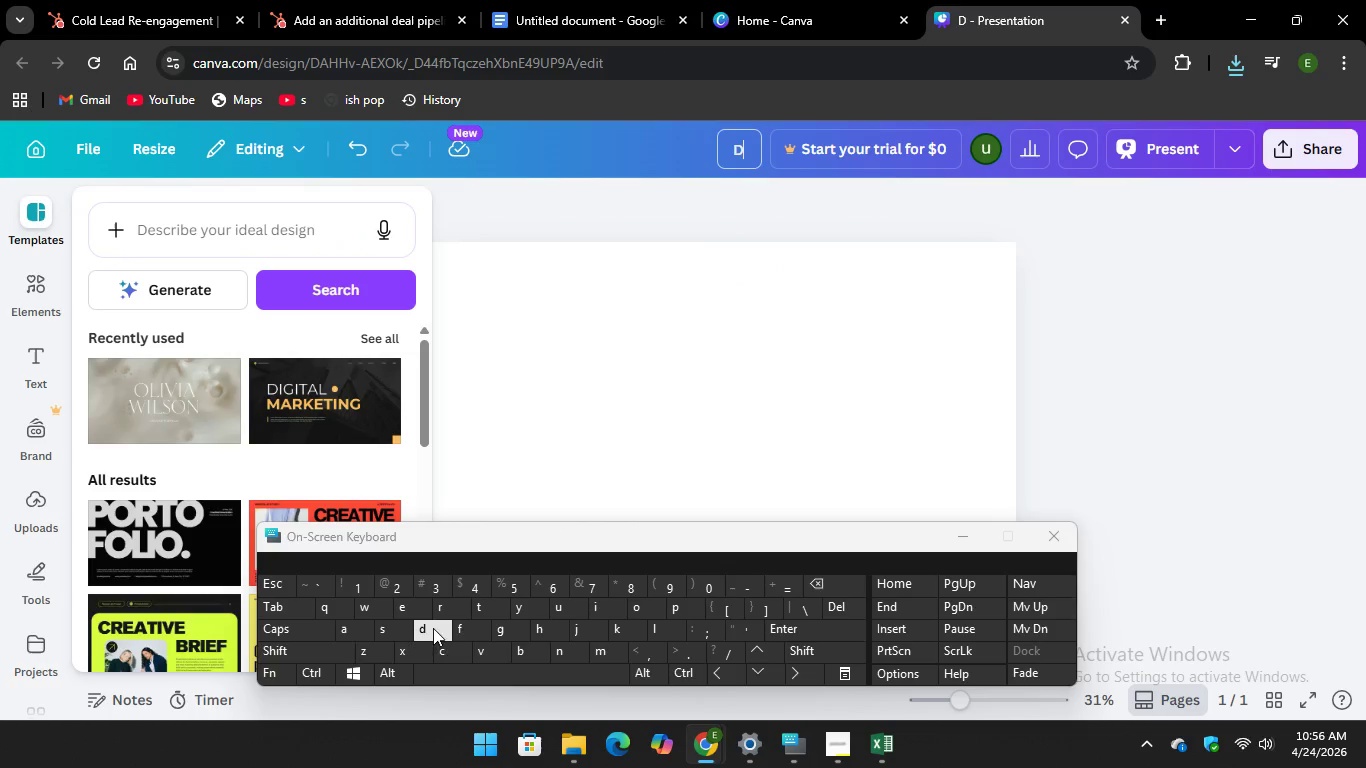 
type(EAL PIP)
 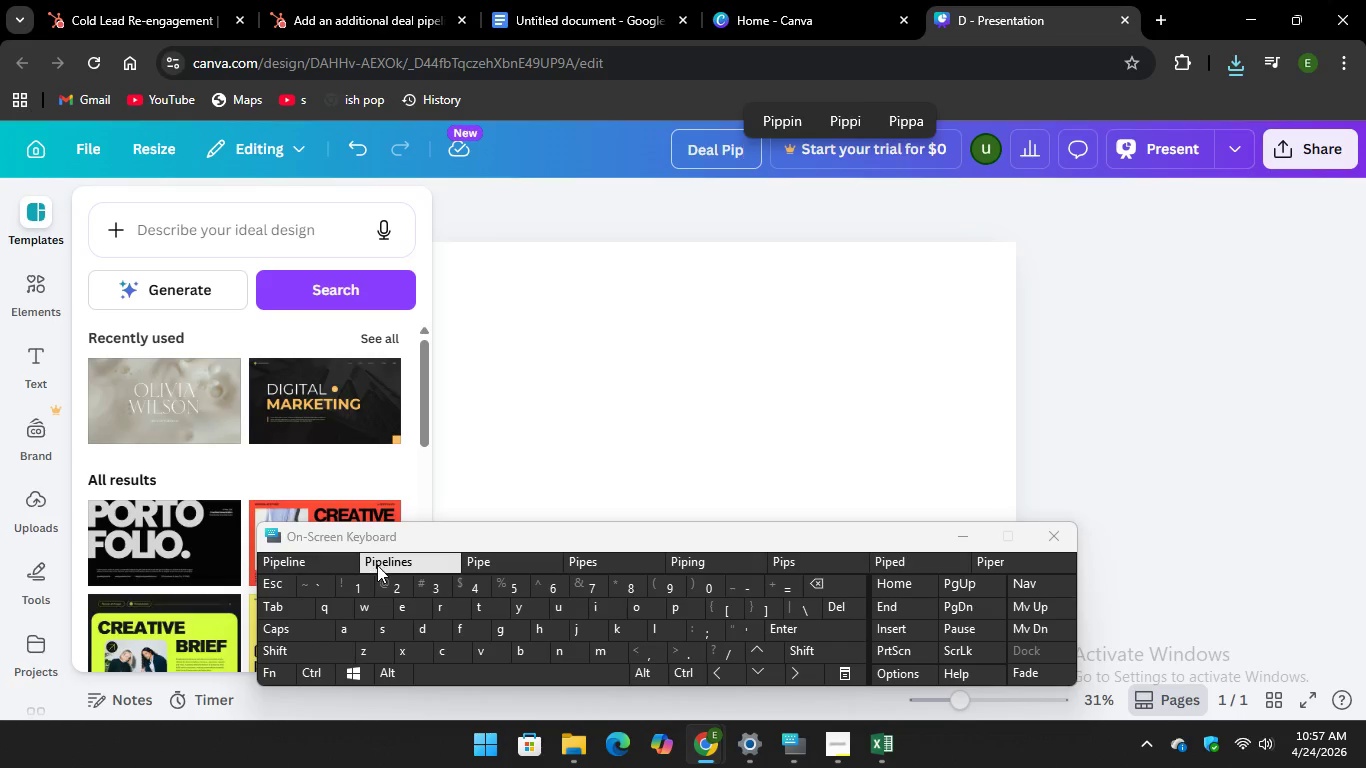 
hold_key(key=CapsLock, duration=2.45)
 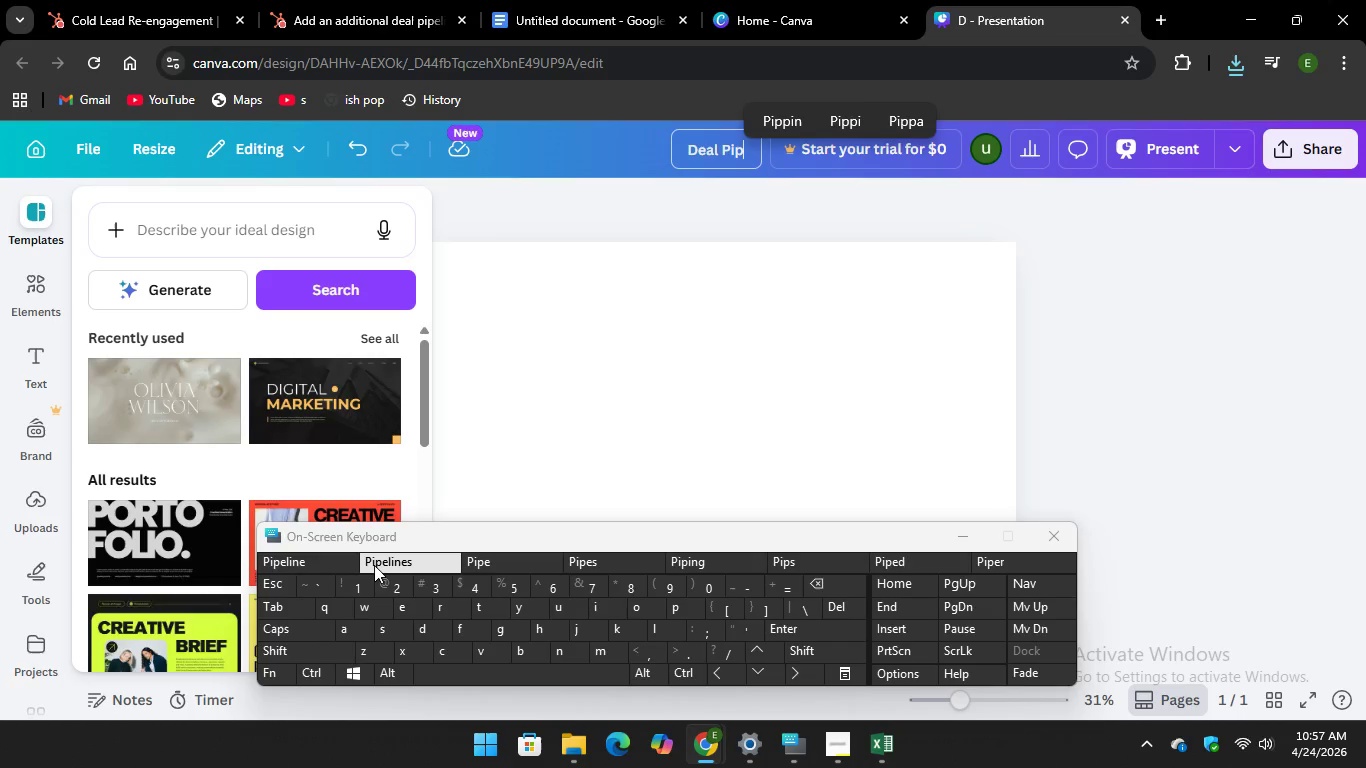 
key(Unknown)
 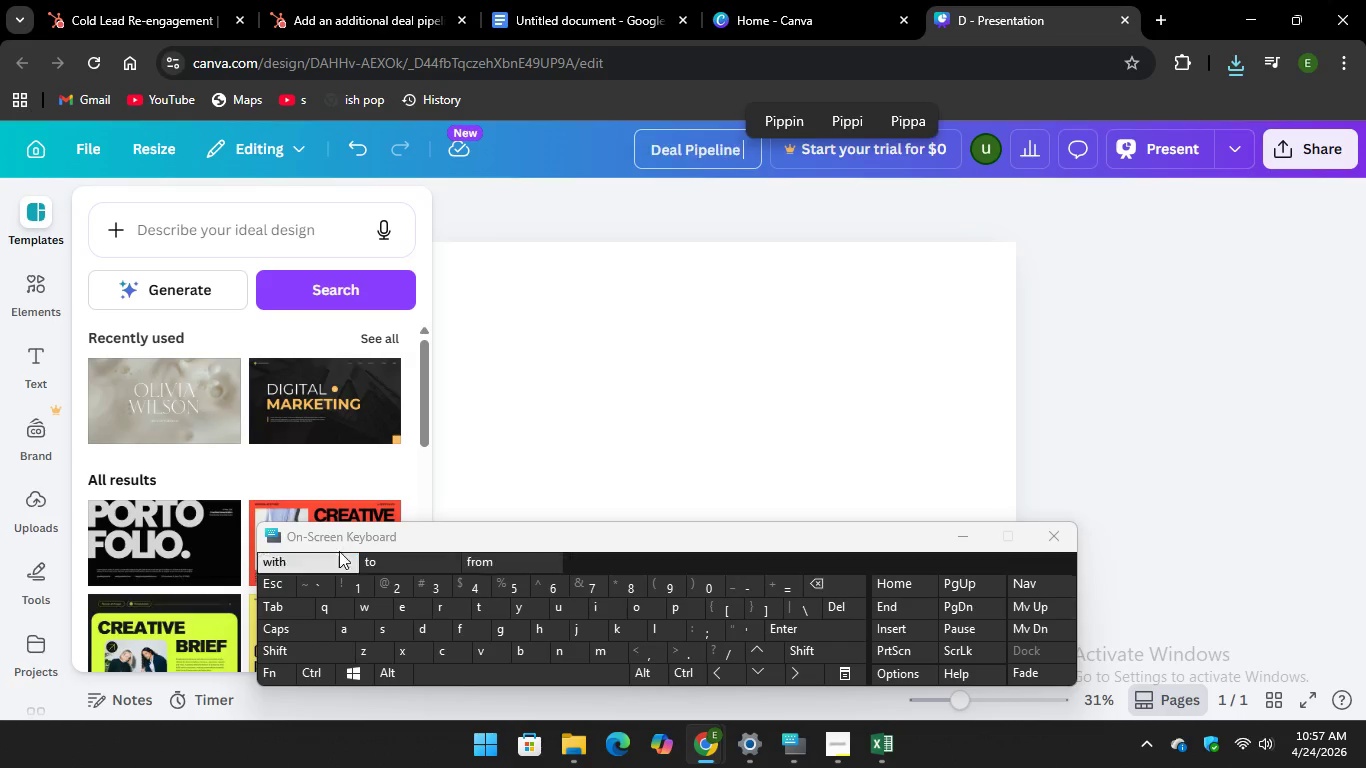 
key(Unknown)
 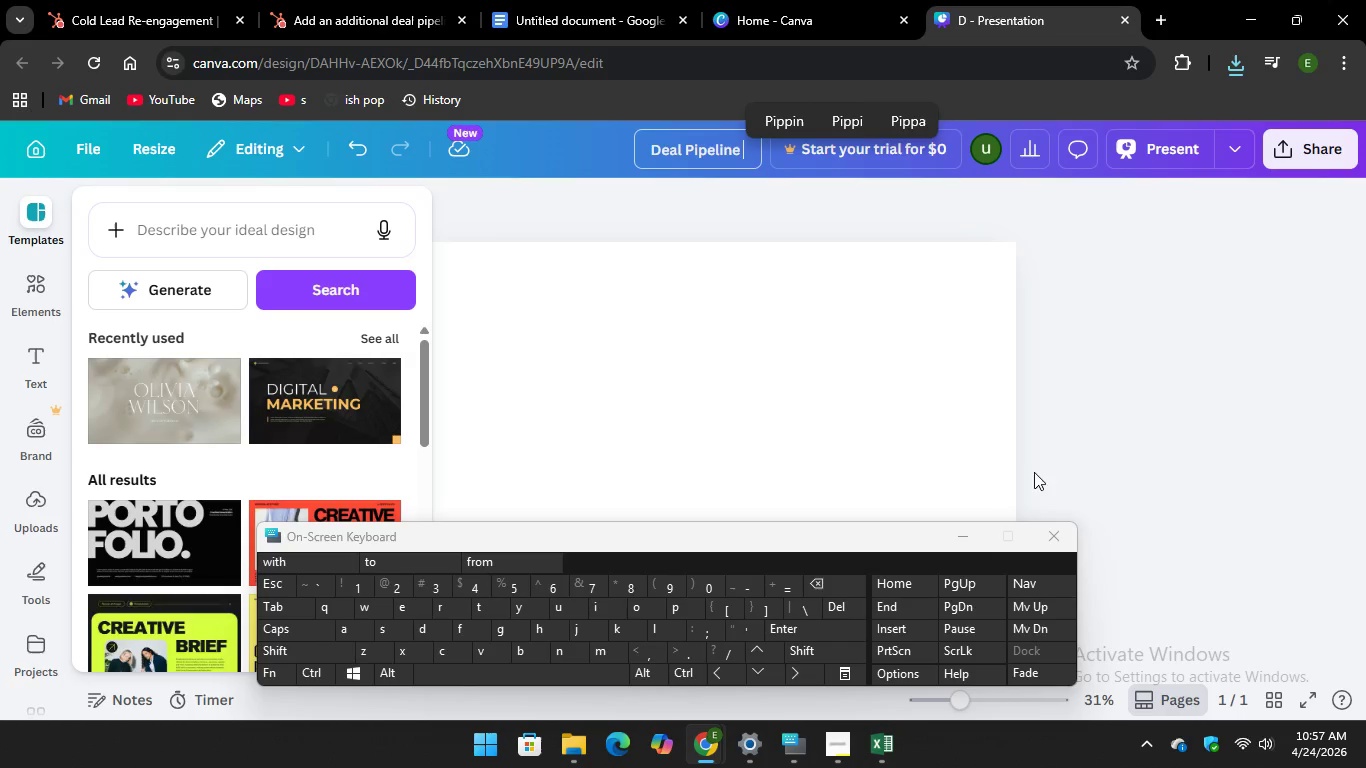 
key(Unknown)
 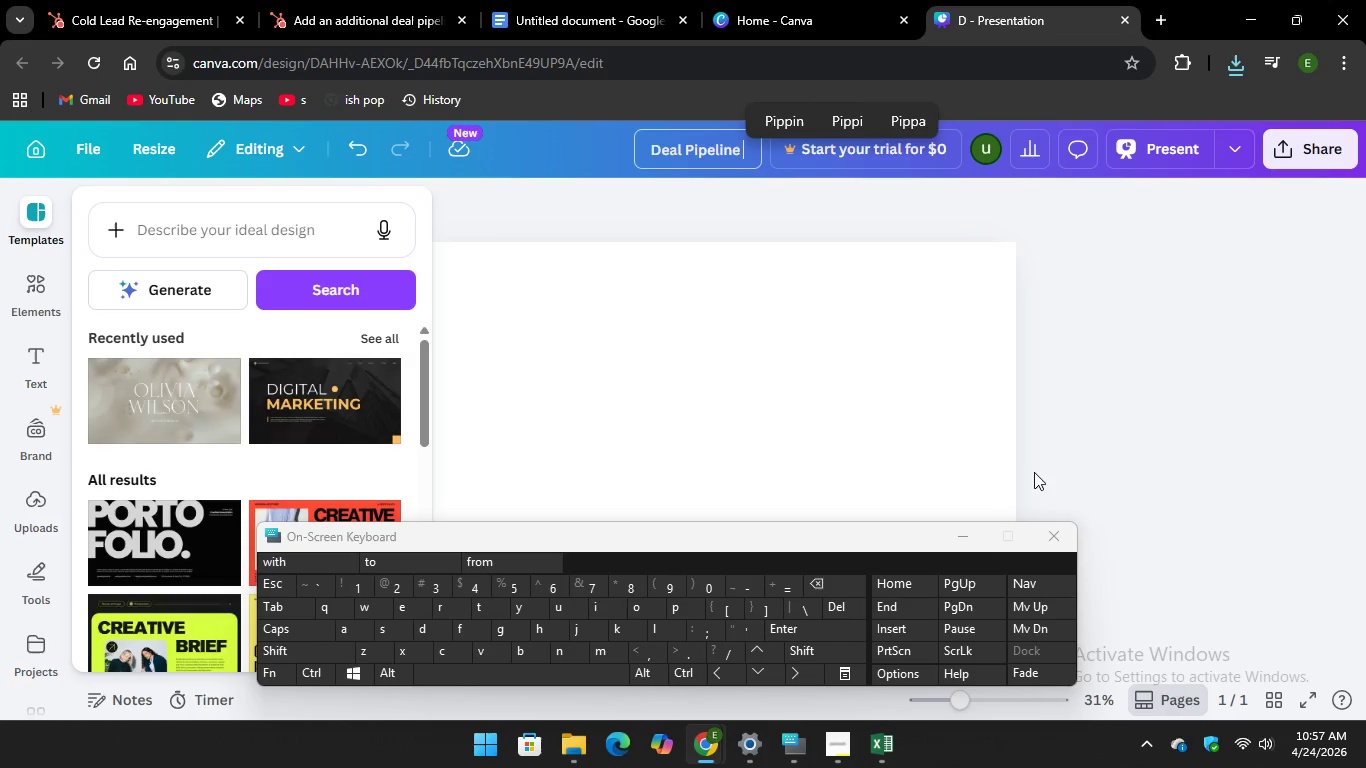 
key(Unknown)
 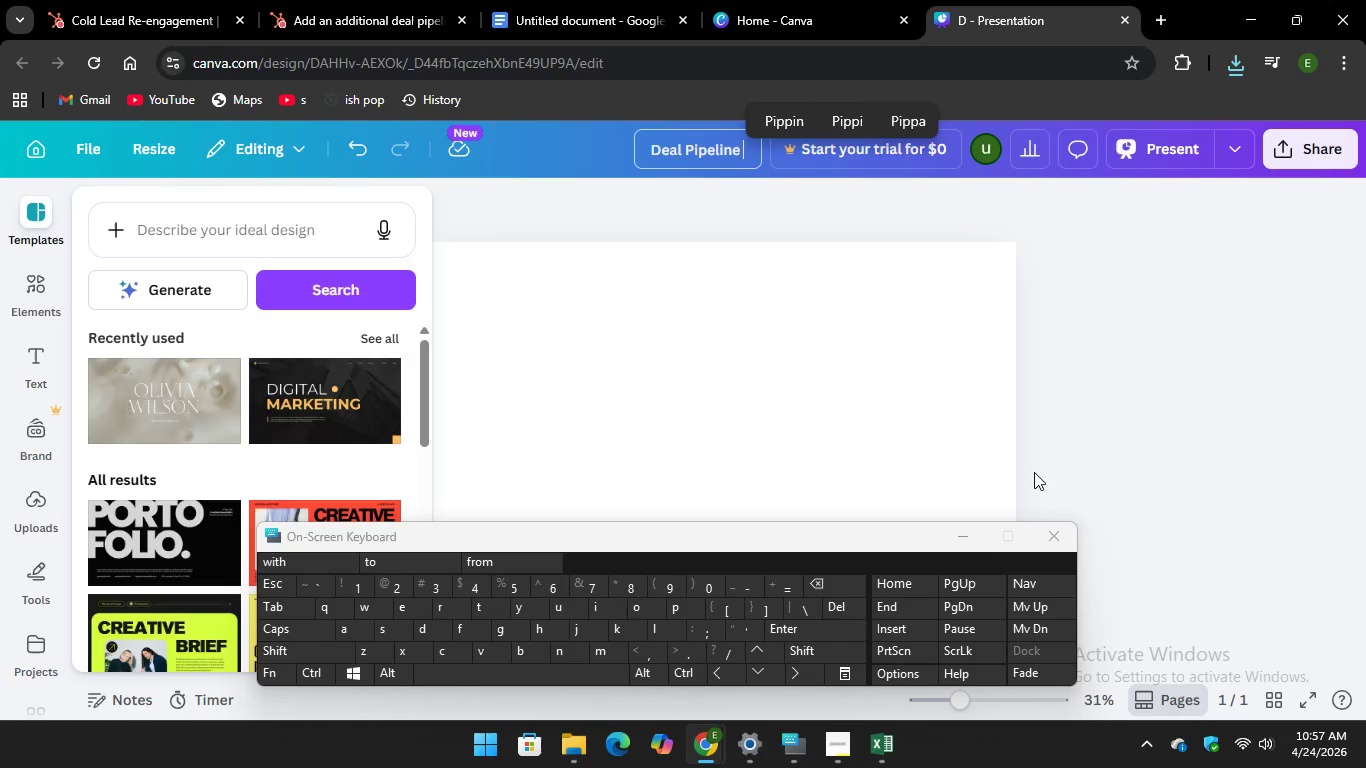 
key(Unknown)
 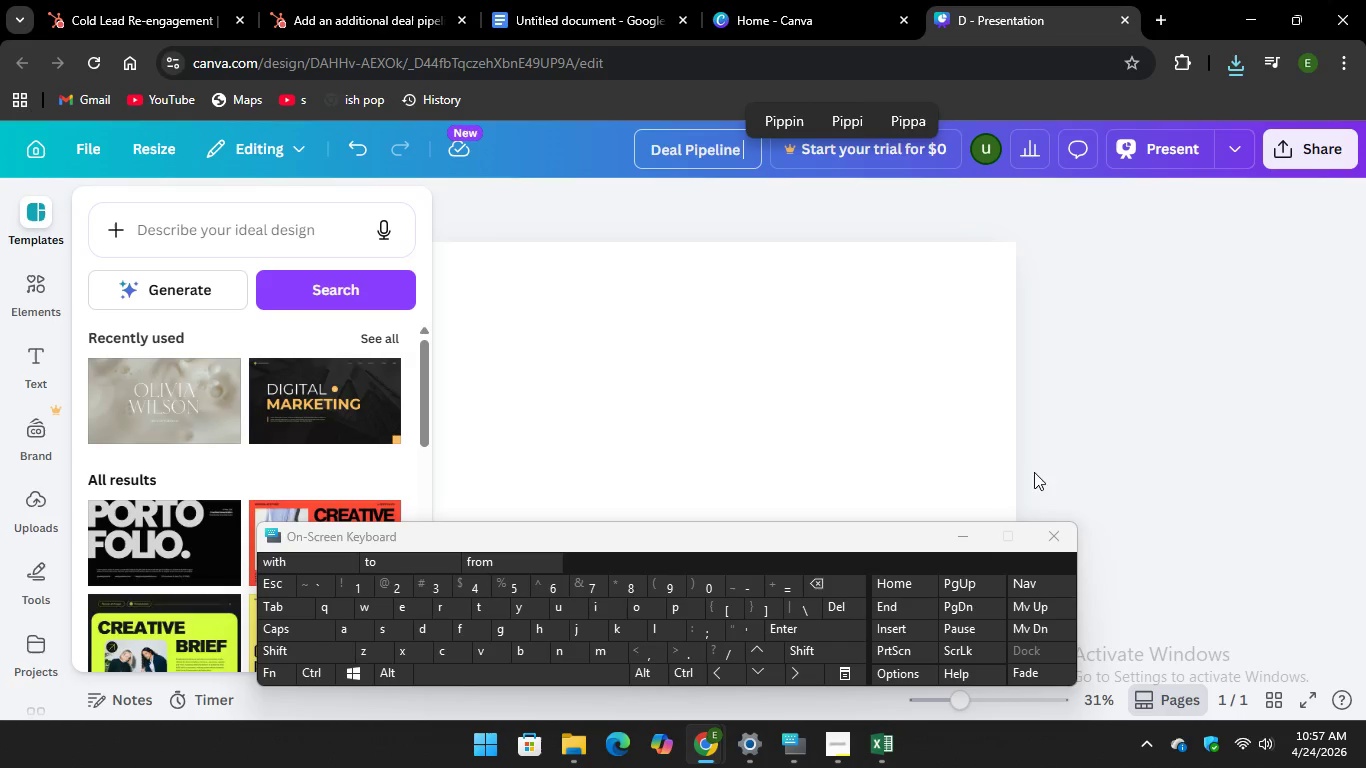 
key(Unknown)
 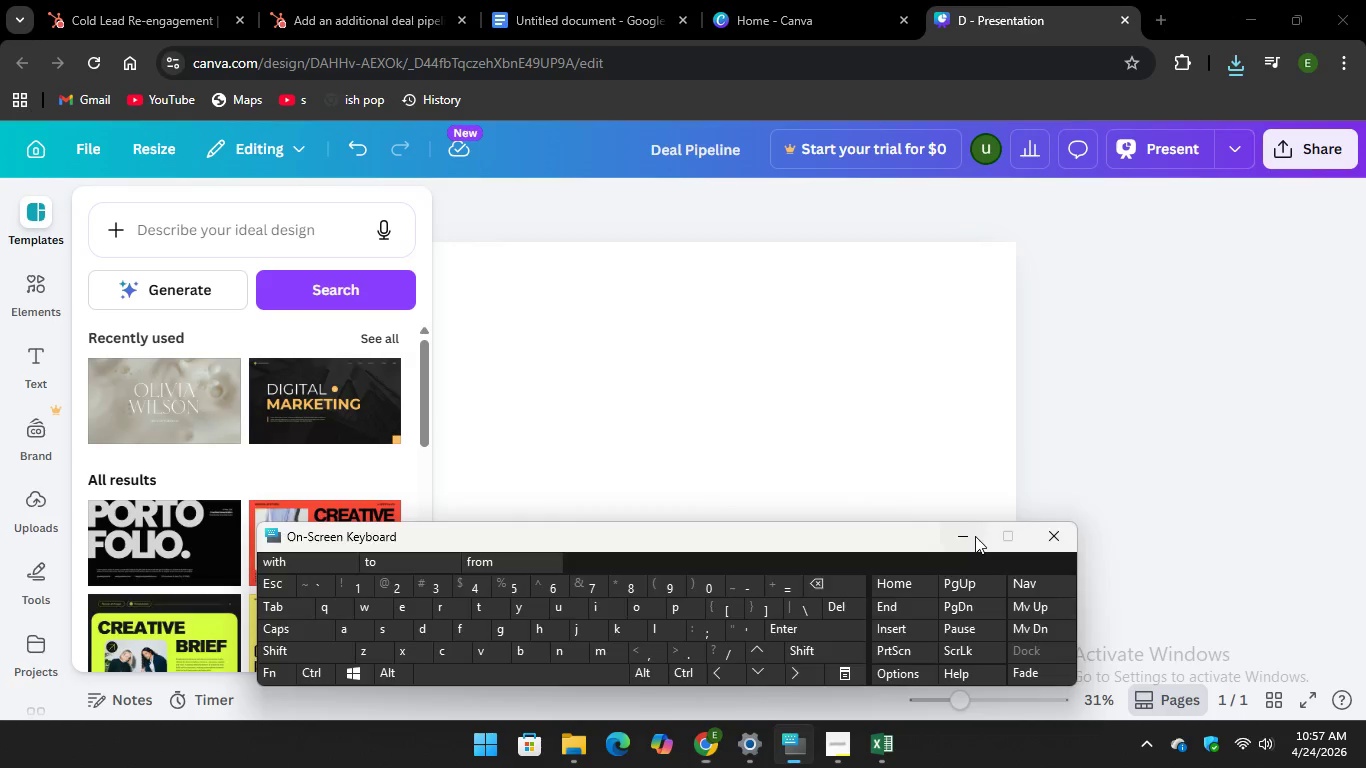 
left_click([1071, 361])
 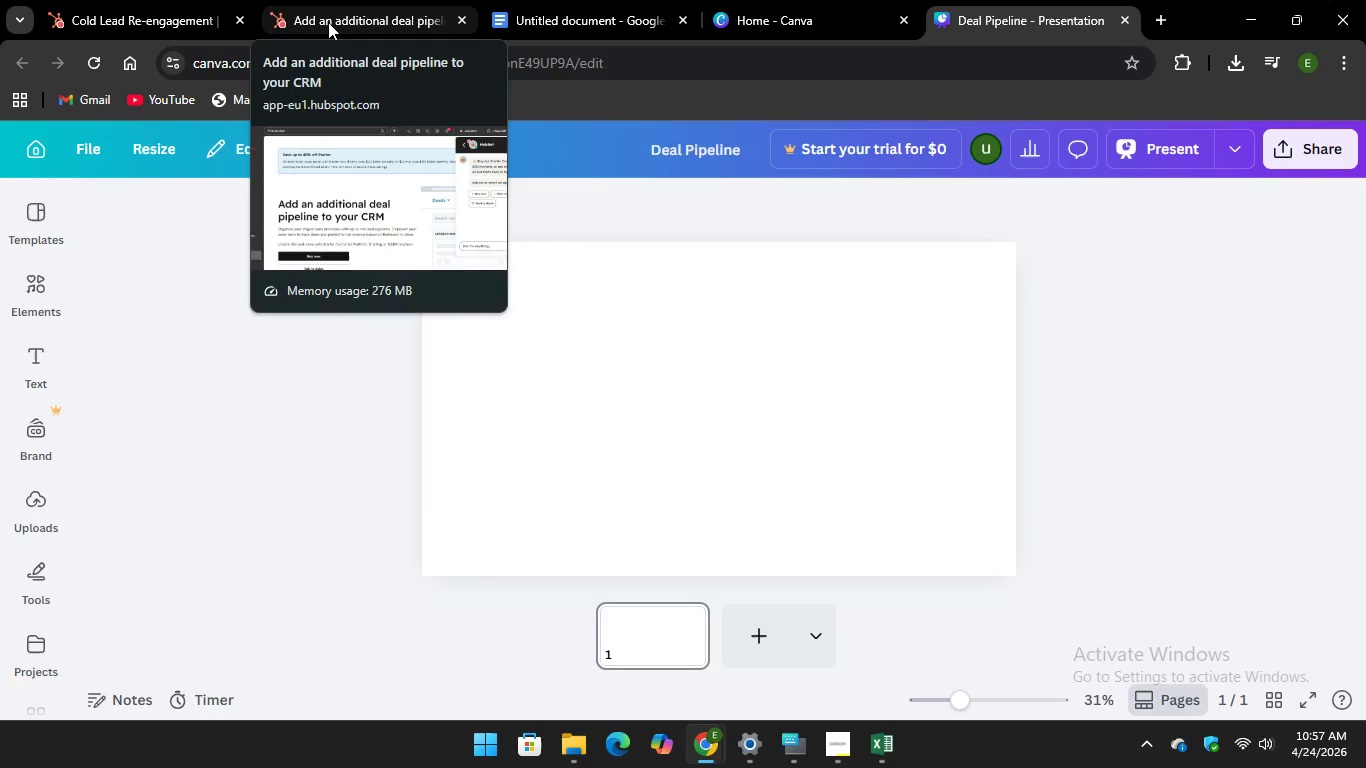 
left_click([83, 13])
 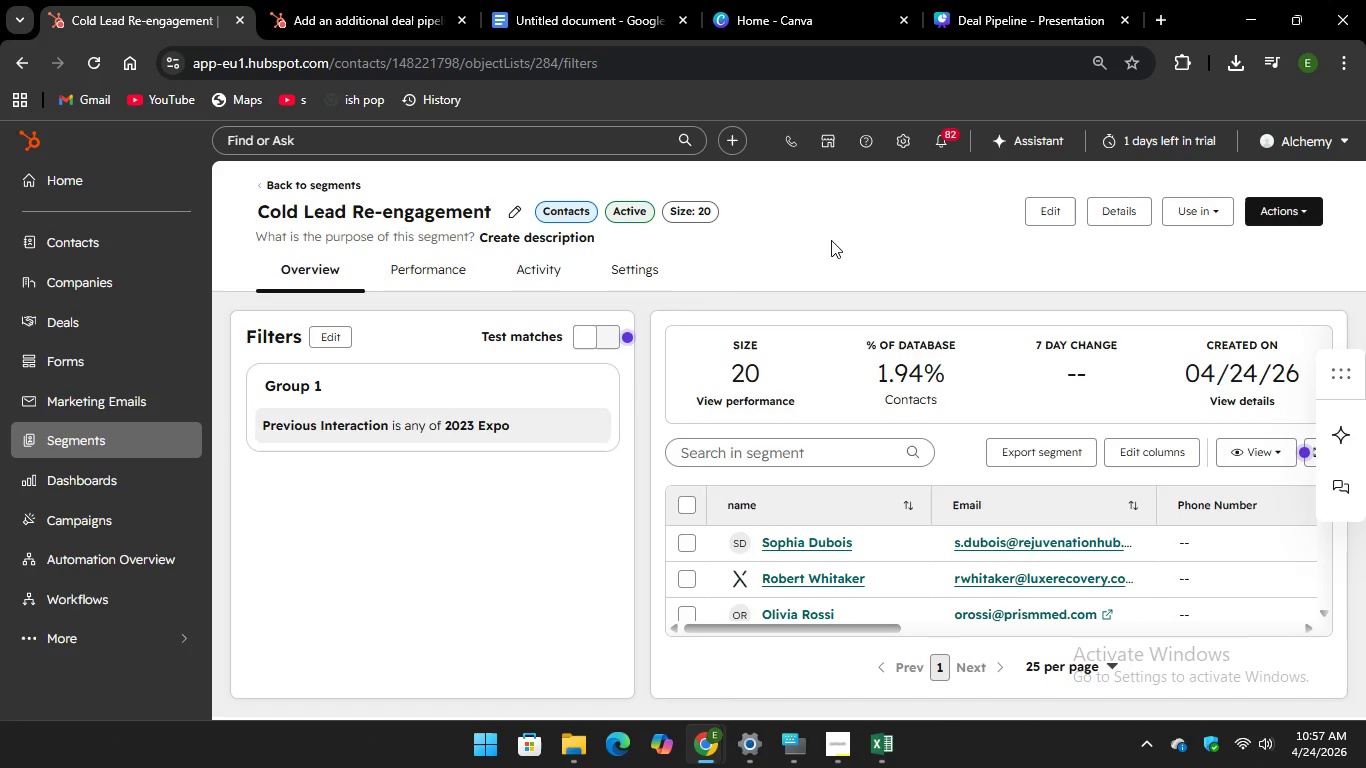 
wait(14.24)
 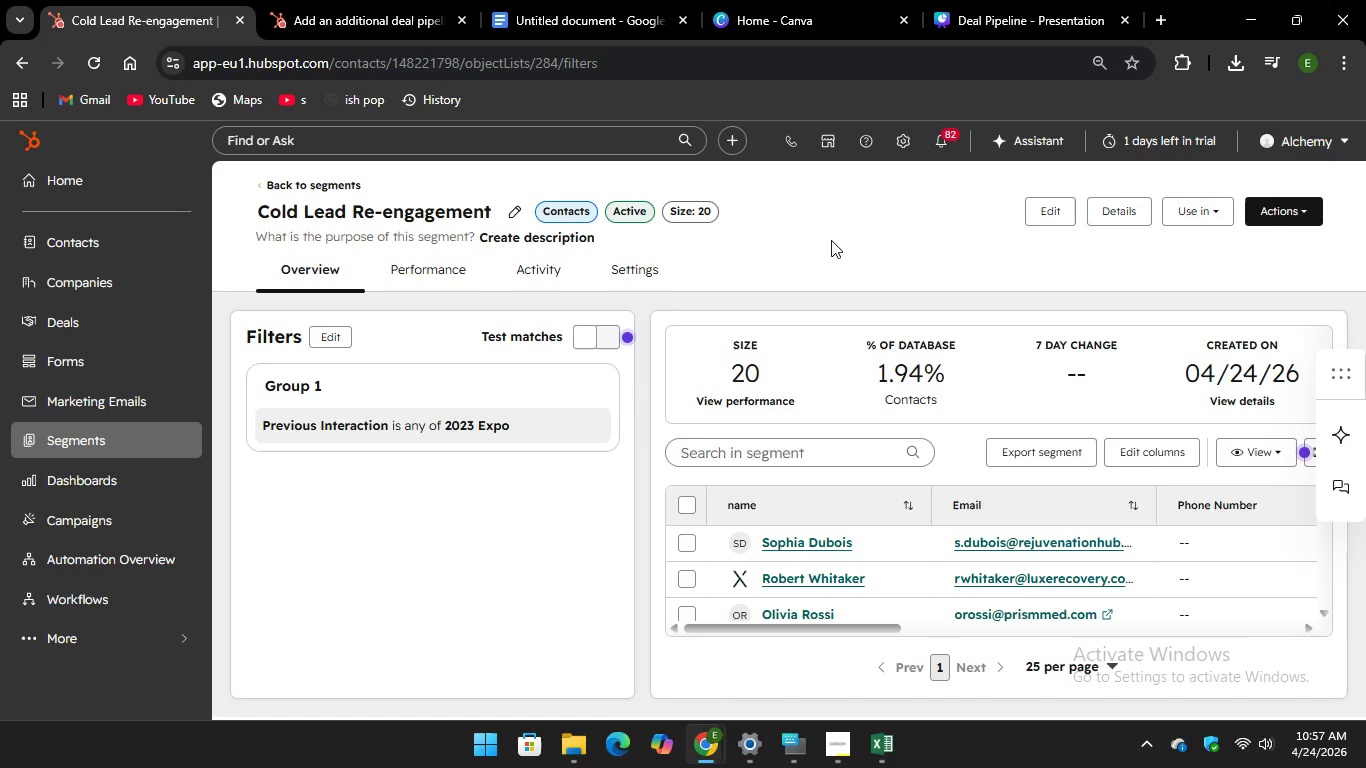 
scroll: coordinate [793, 536], scroll_direction: down, amount: 10.0
 